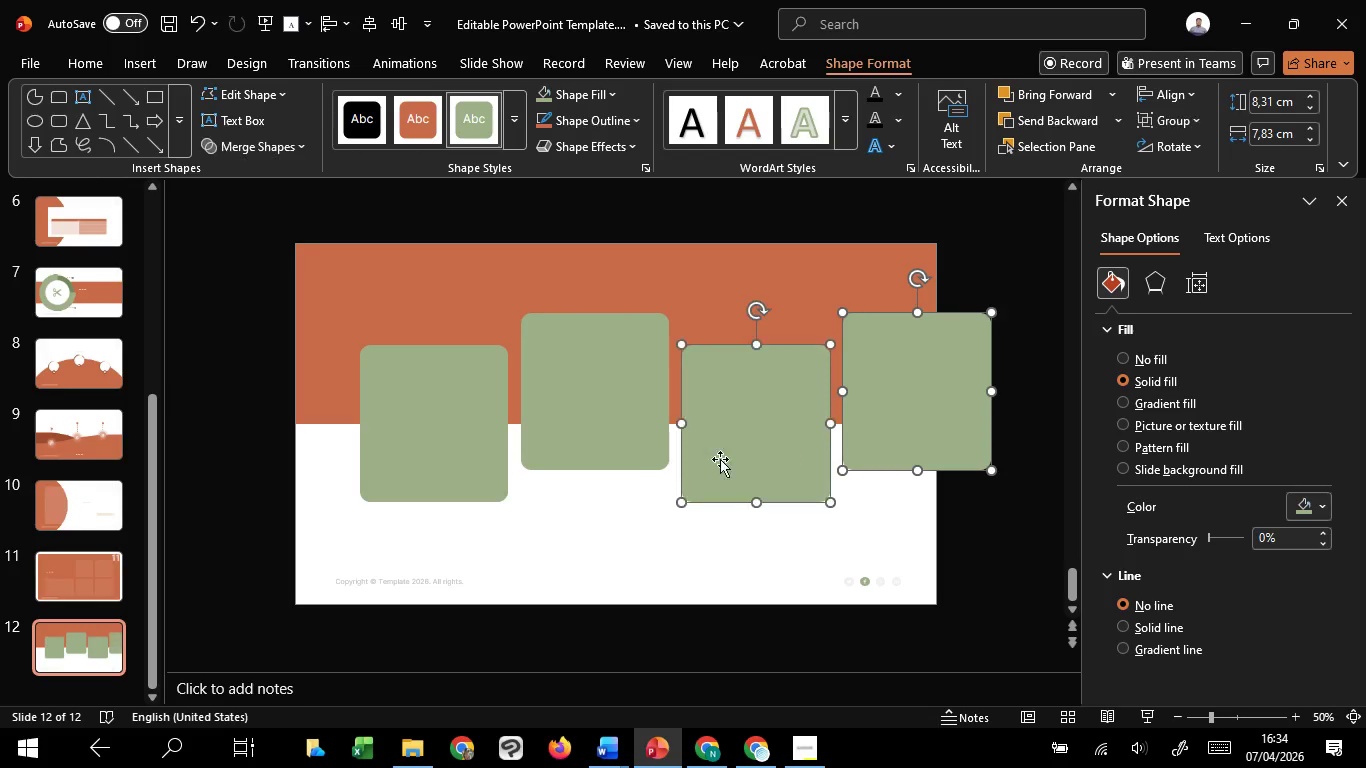 
hold_key(key=C, duration=21.17)
 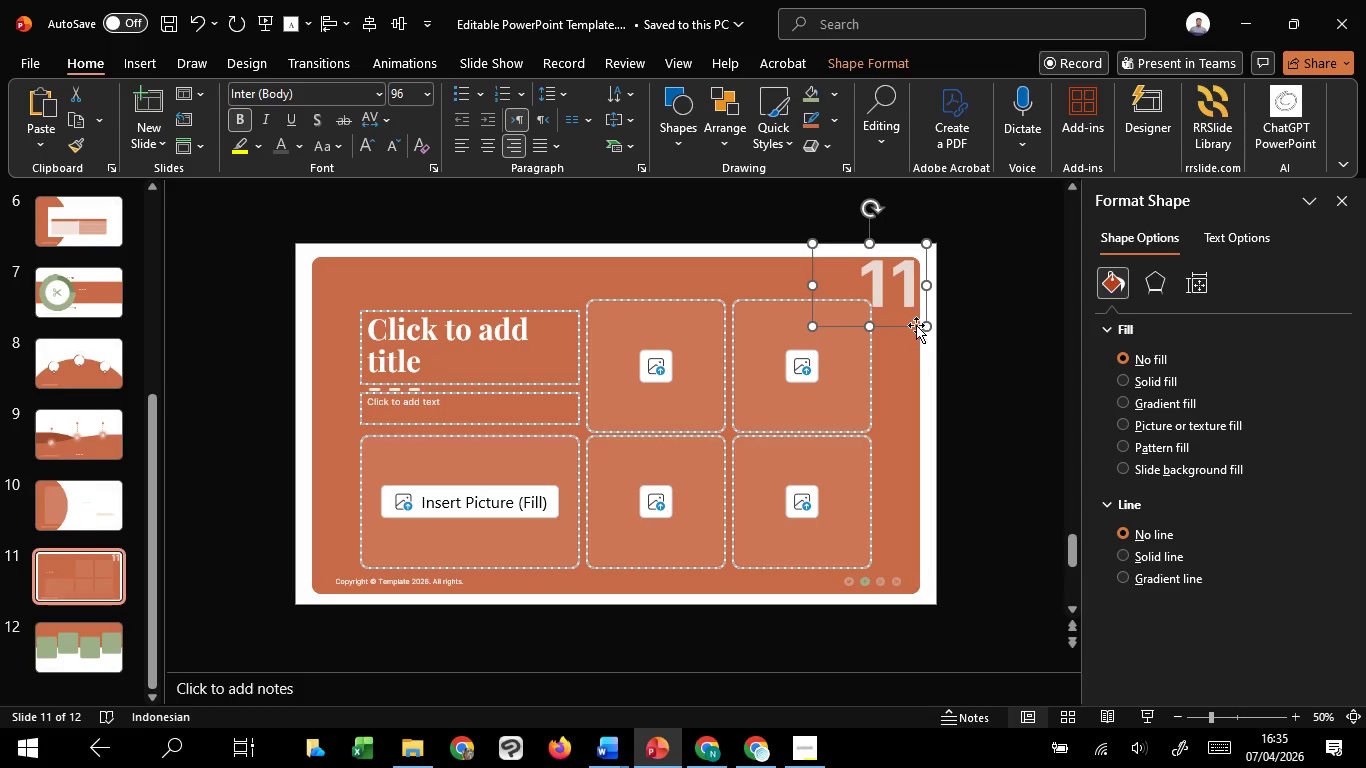 
double_click([600, 440])
 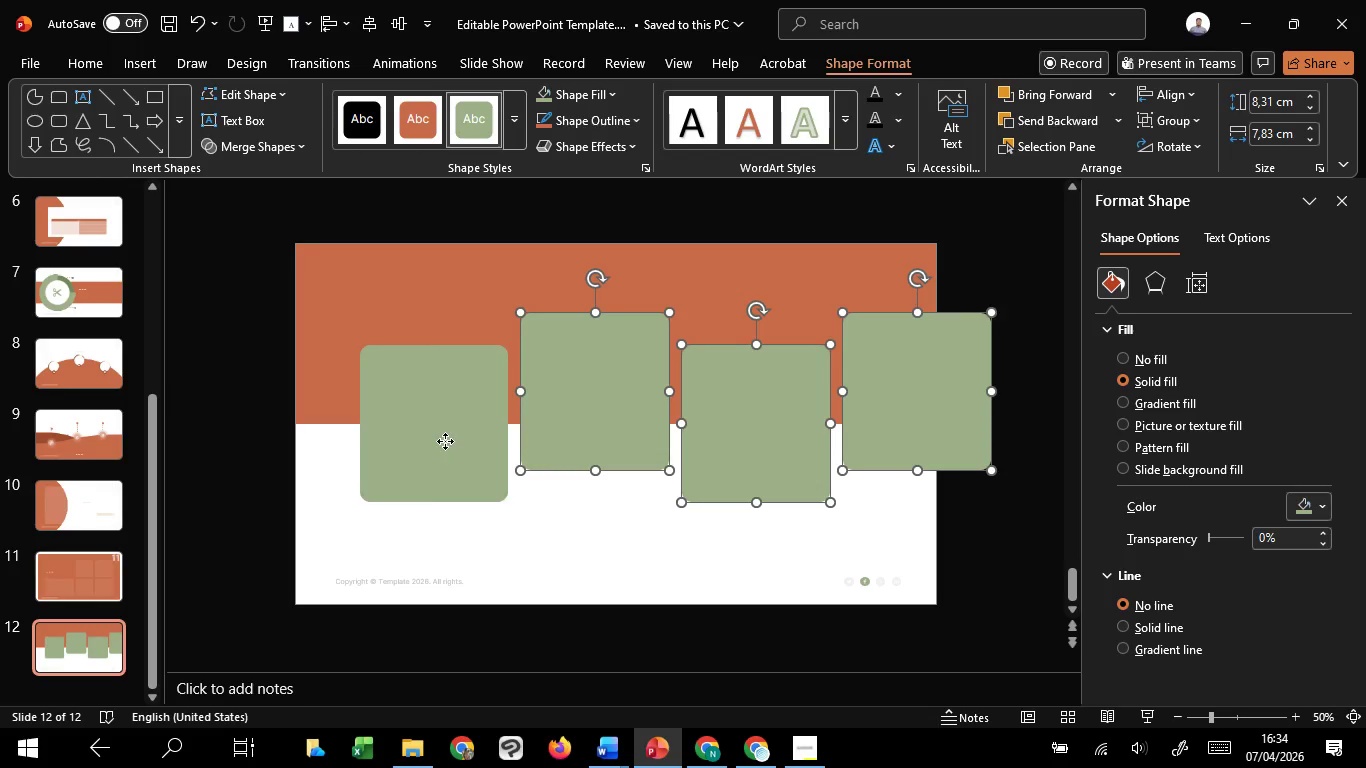 
triple_click([445, 441])
 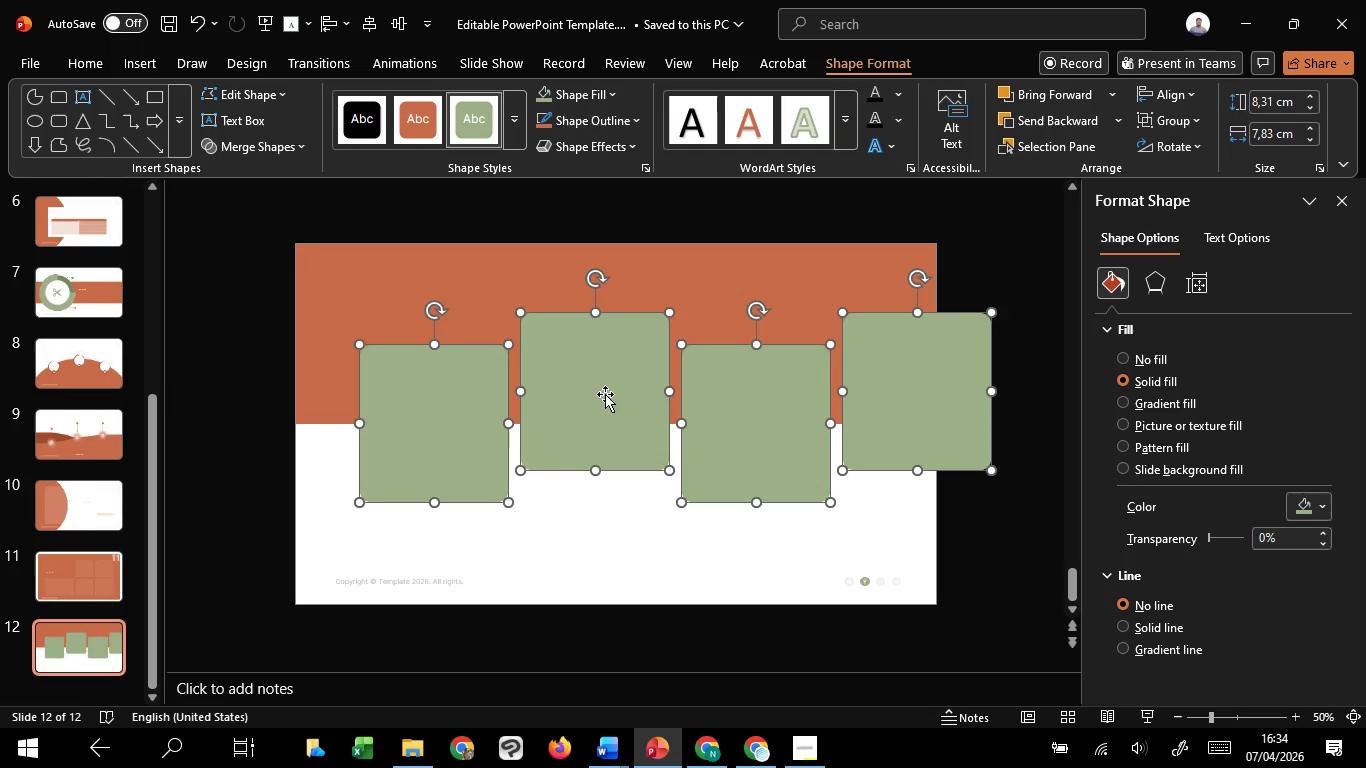 
left_click_drag(start_coordinate=[605, 394], to_coordinate=[550, 394])
 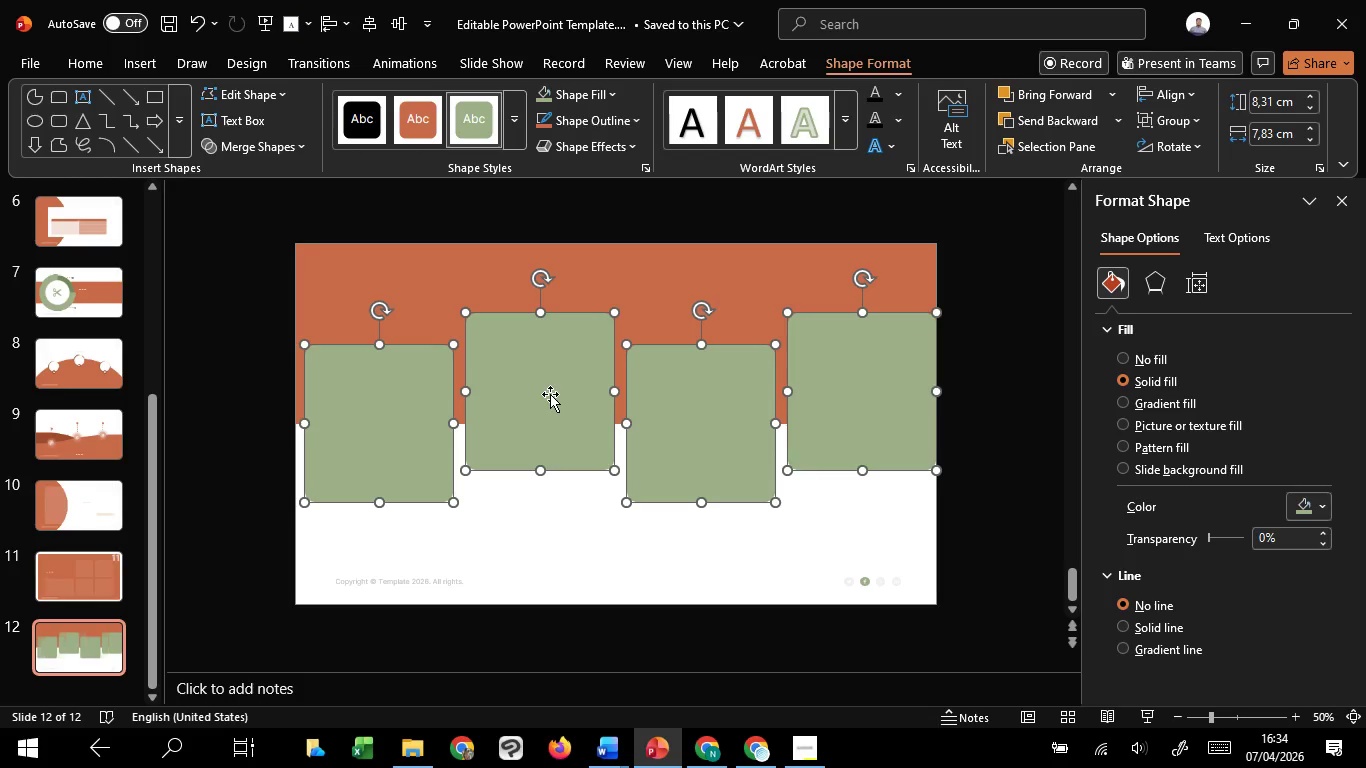 
hold_key(key=ShiftLeft, duration=1.51)
 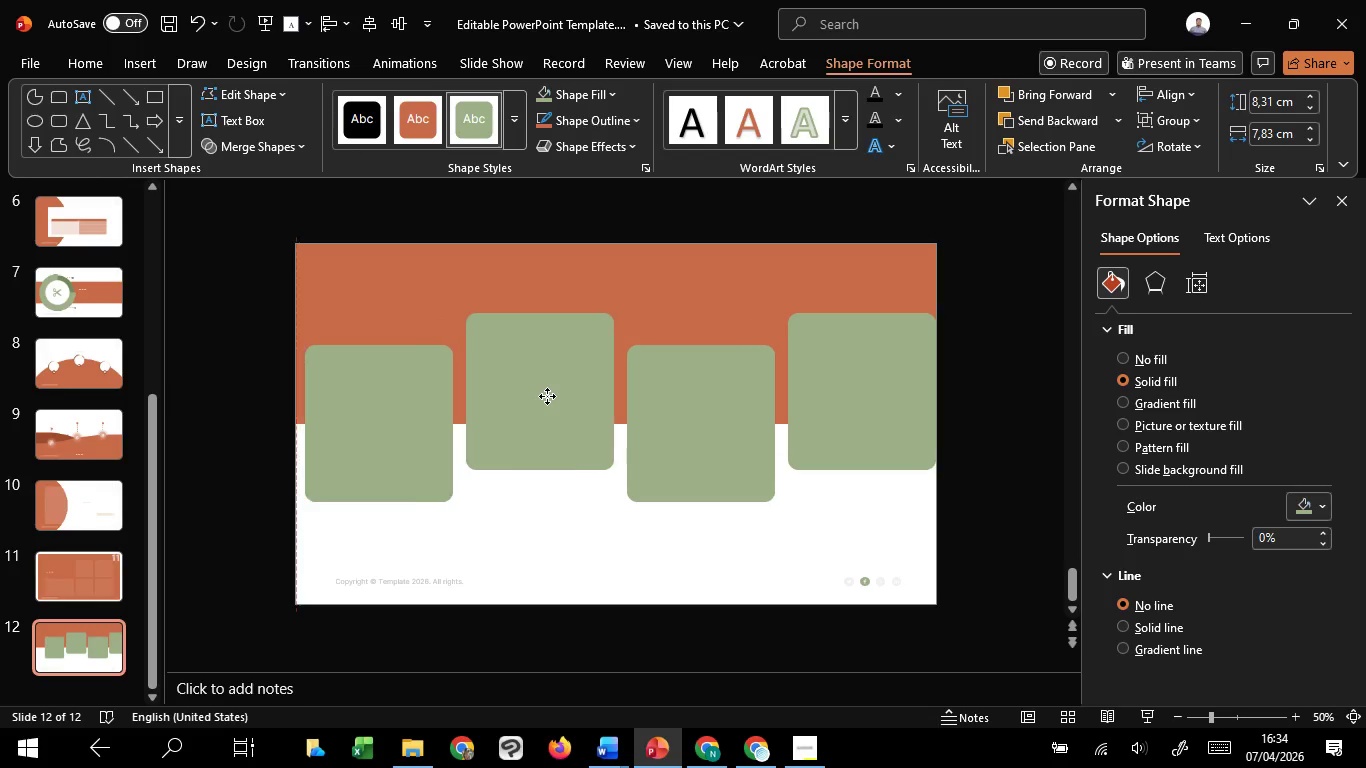 
hold_key(key=ShiftLeft, duration=1.38)
 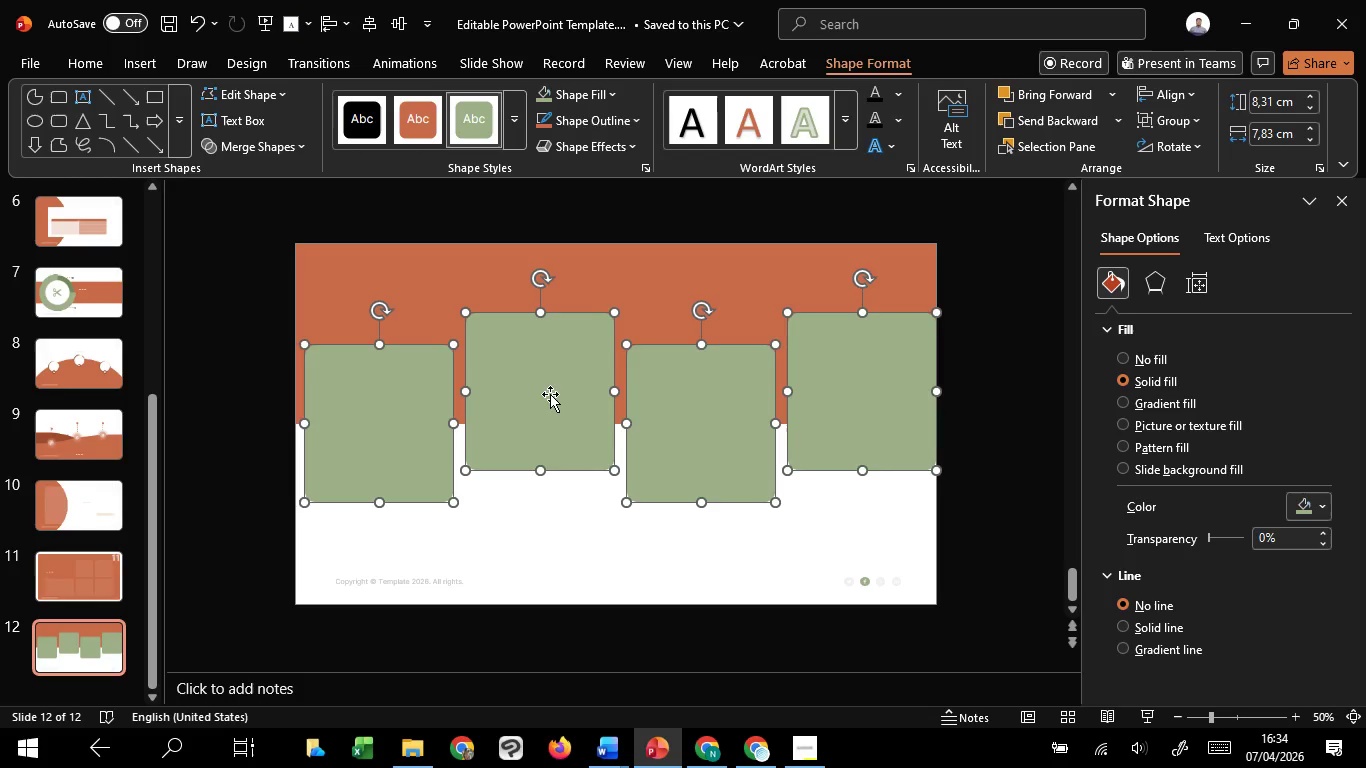 
key(ArrowLeft)
 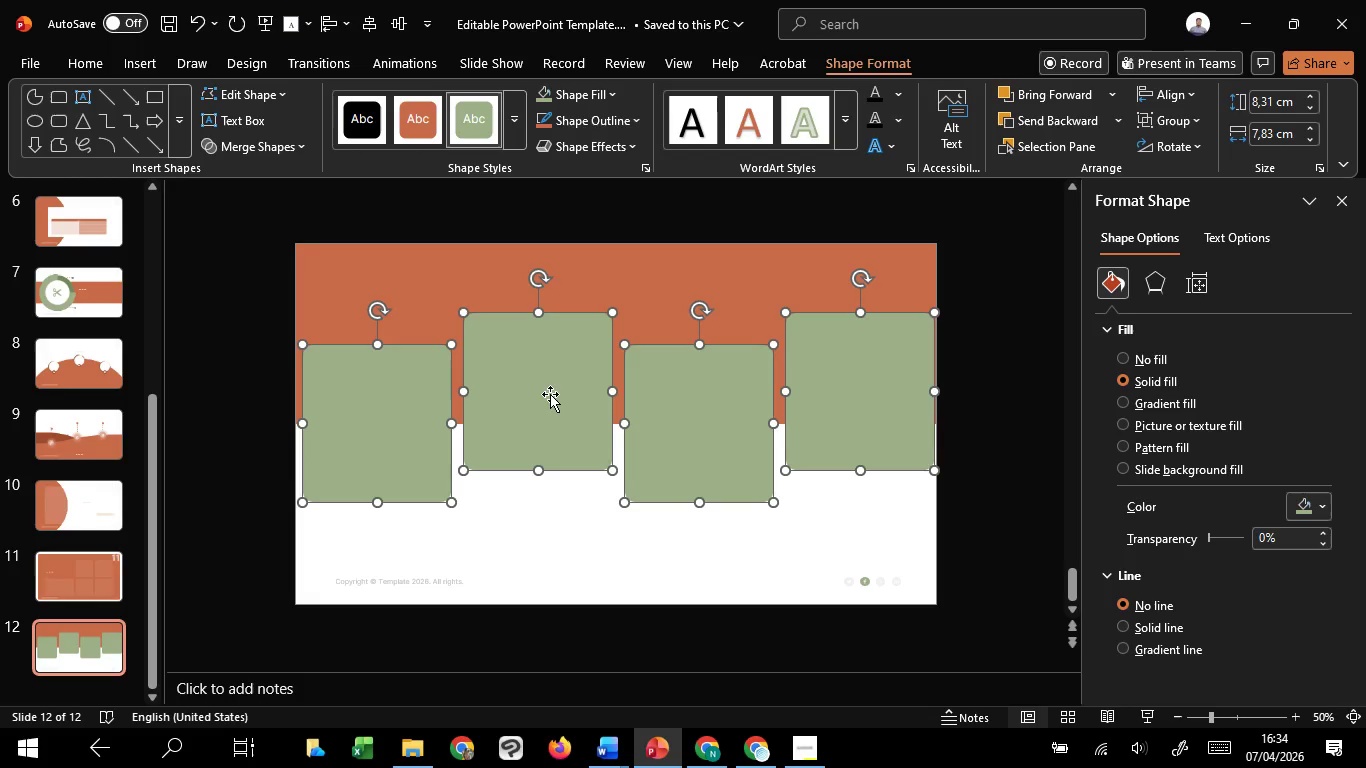 
key(ArrowLeft)
 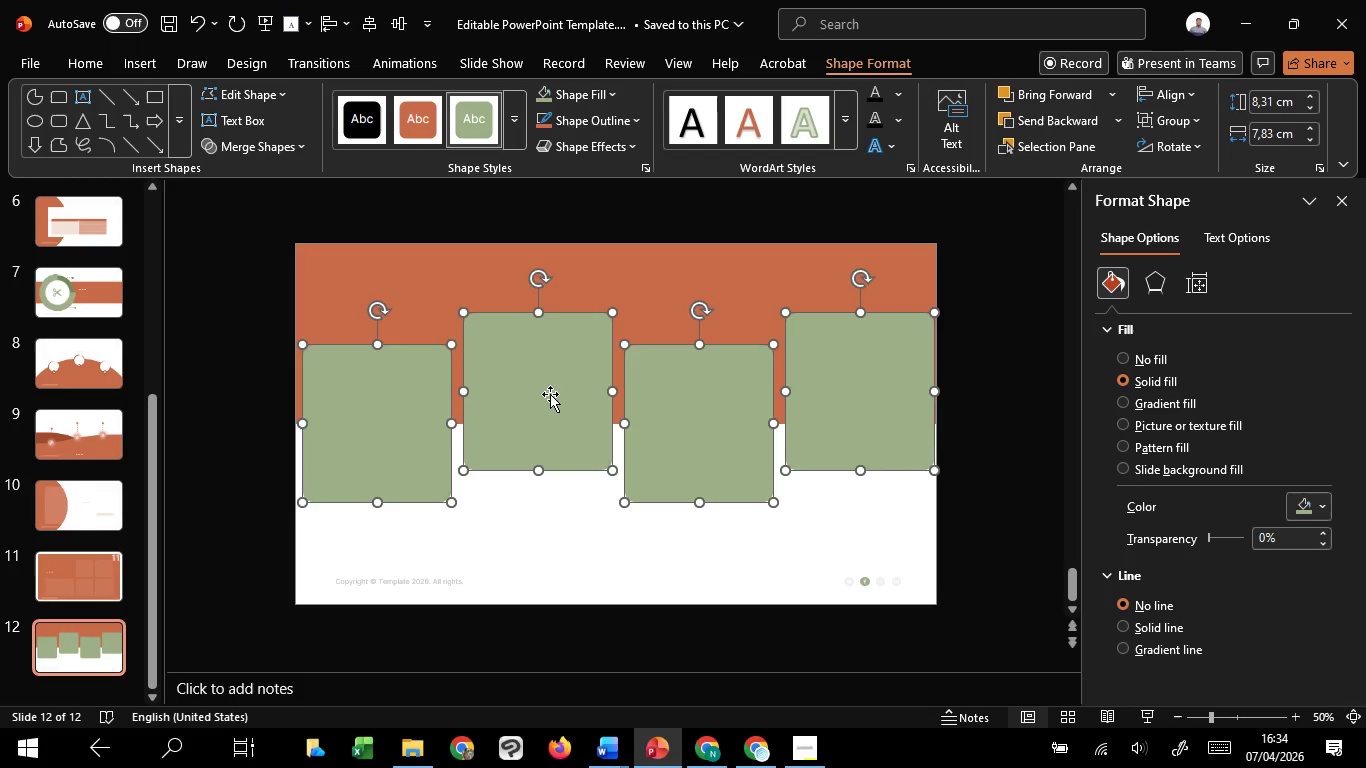 
hold_key(key=ArrowLeft, duration=0.38)
 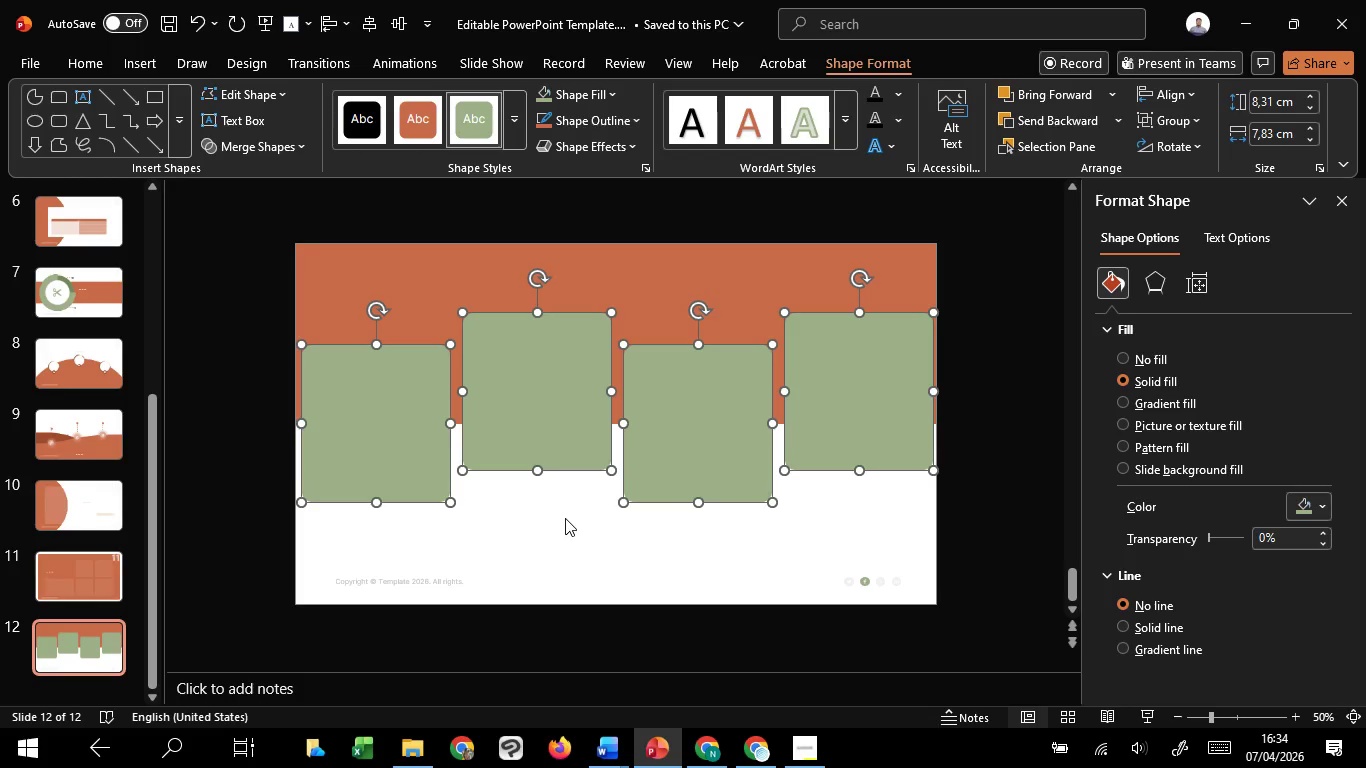 
left_click([565, 518])
 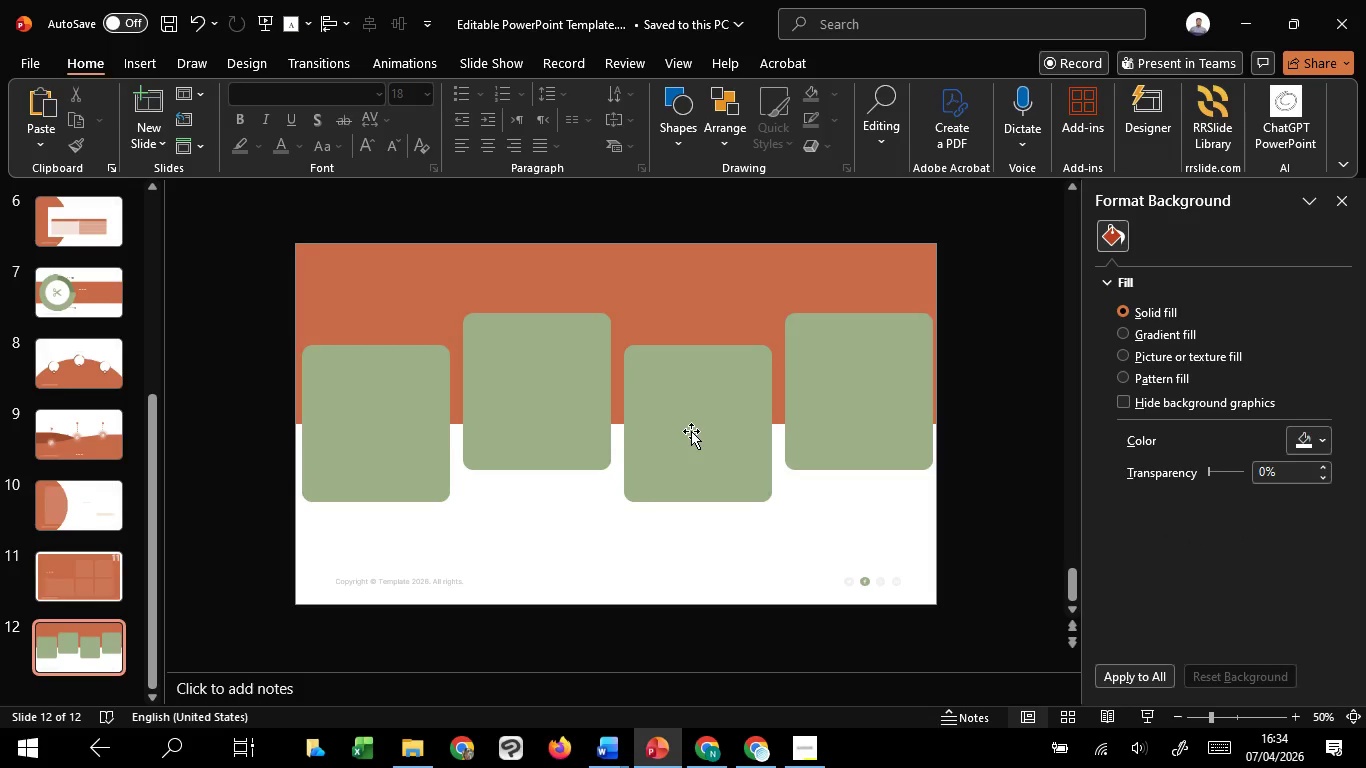 
scroll: coordinate [700, 283], scroll_direction: none, amount: 0.0
 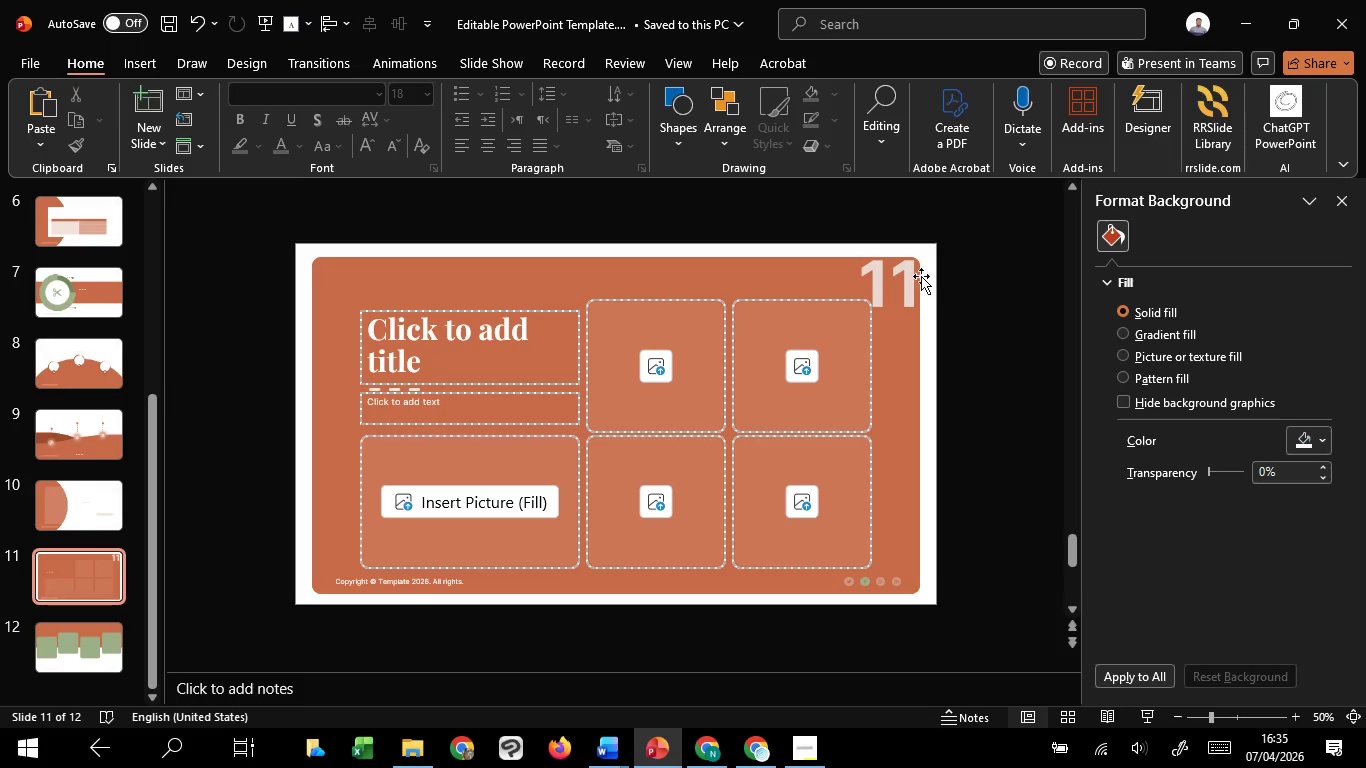 
left_click([910, 276])
 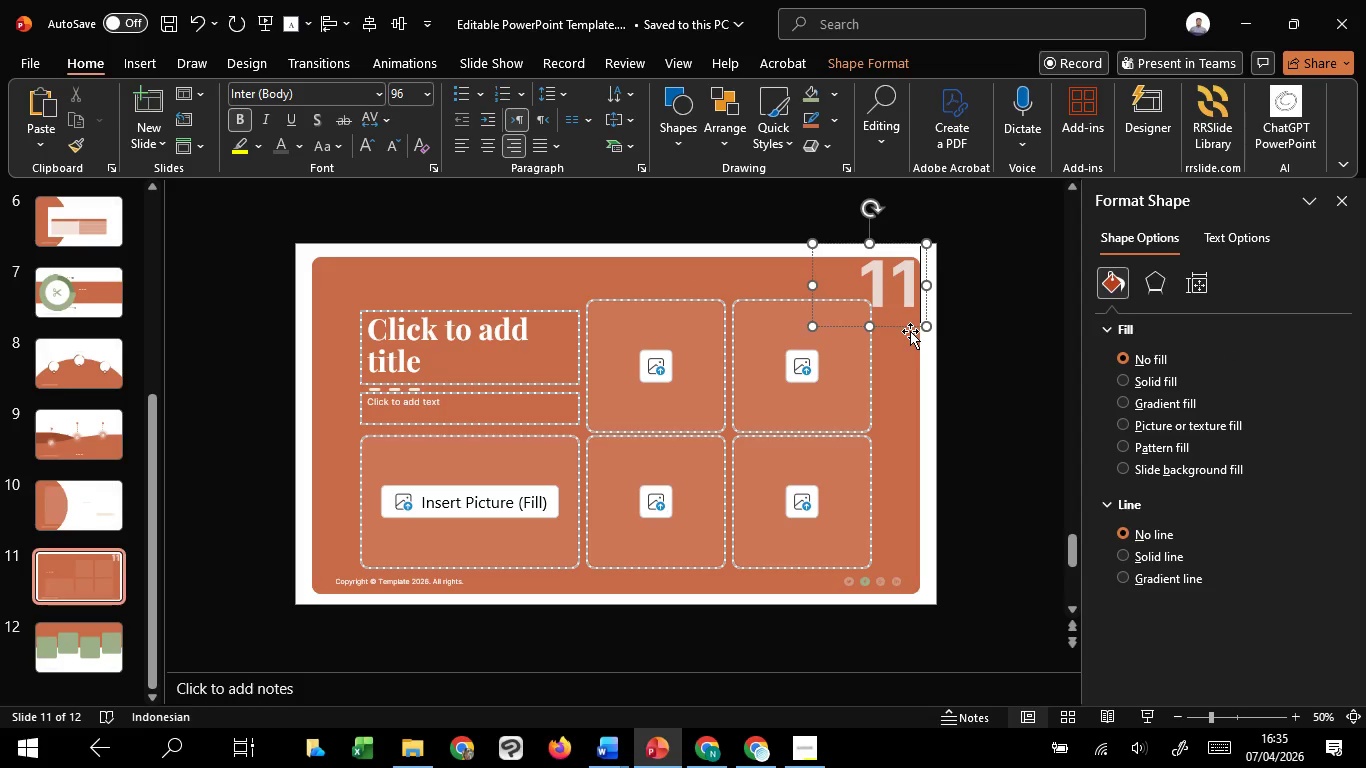 
left_click([910, 331])
 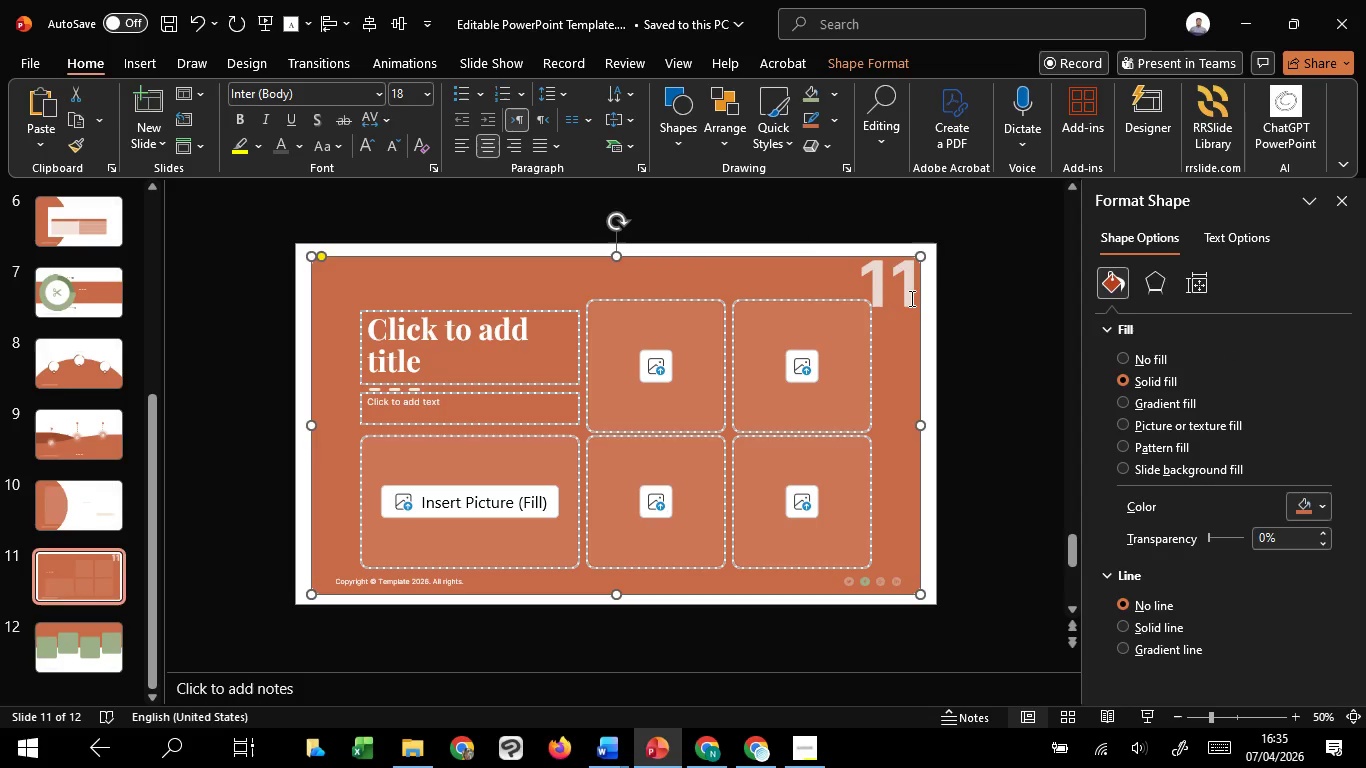 
left_click([909, 297])
 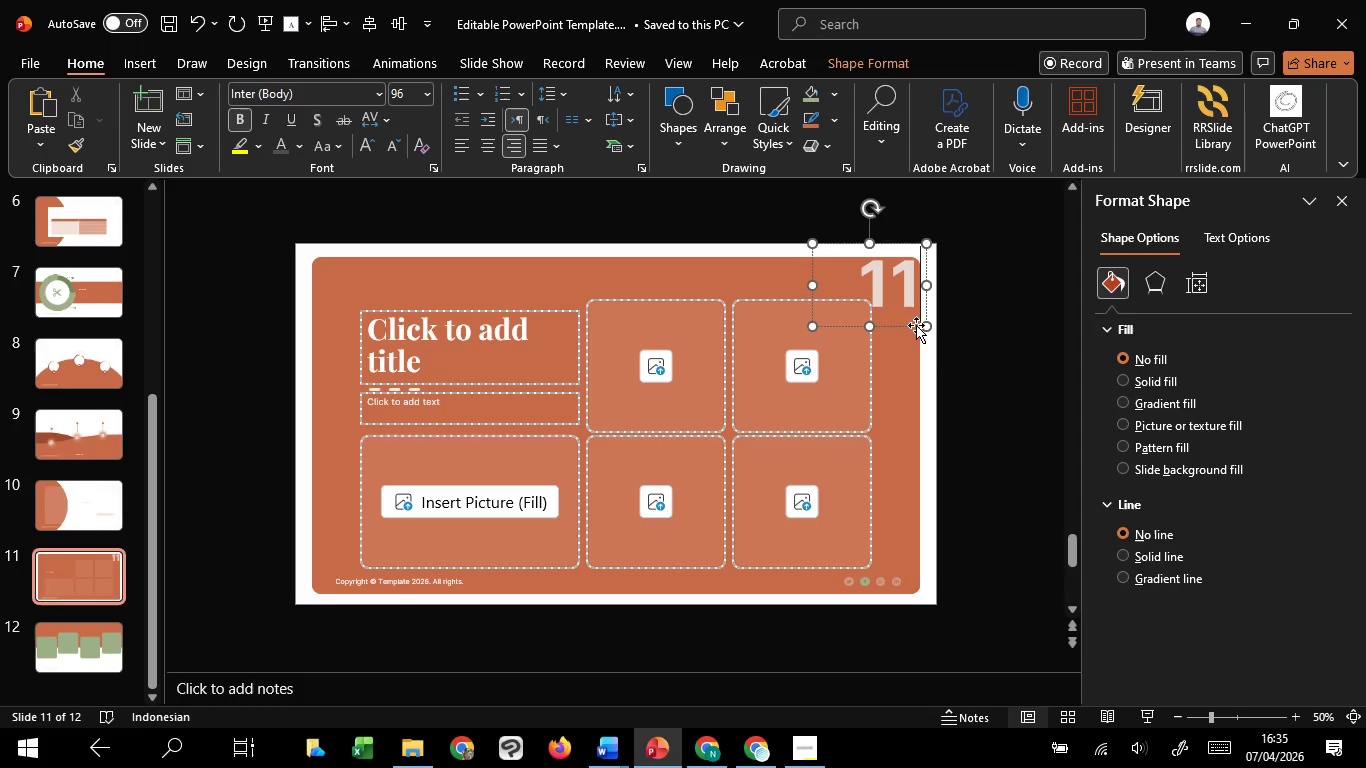 
left_click([916, 325])
 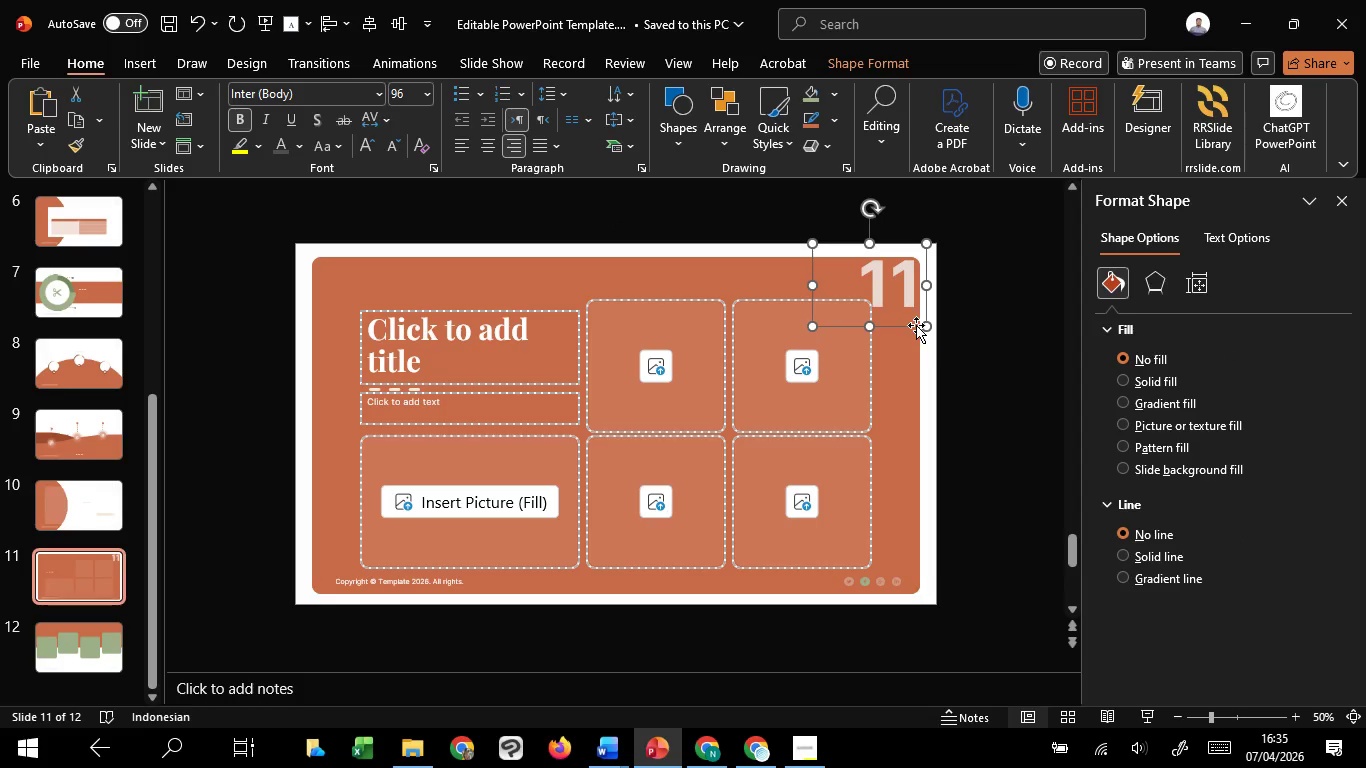 
key(Control+C)
 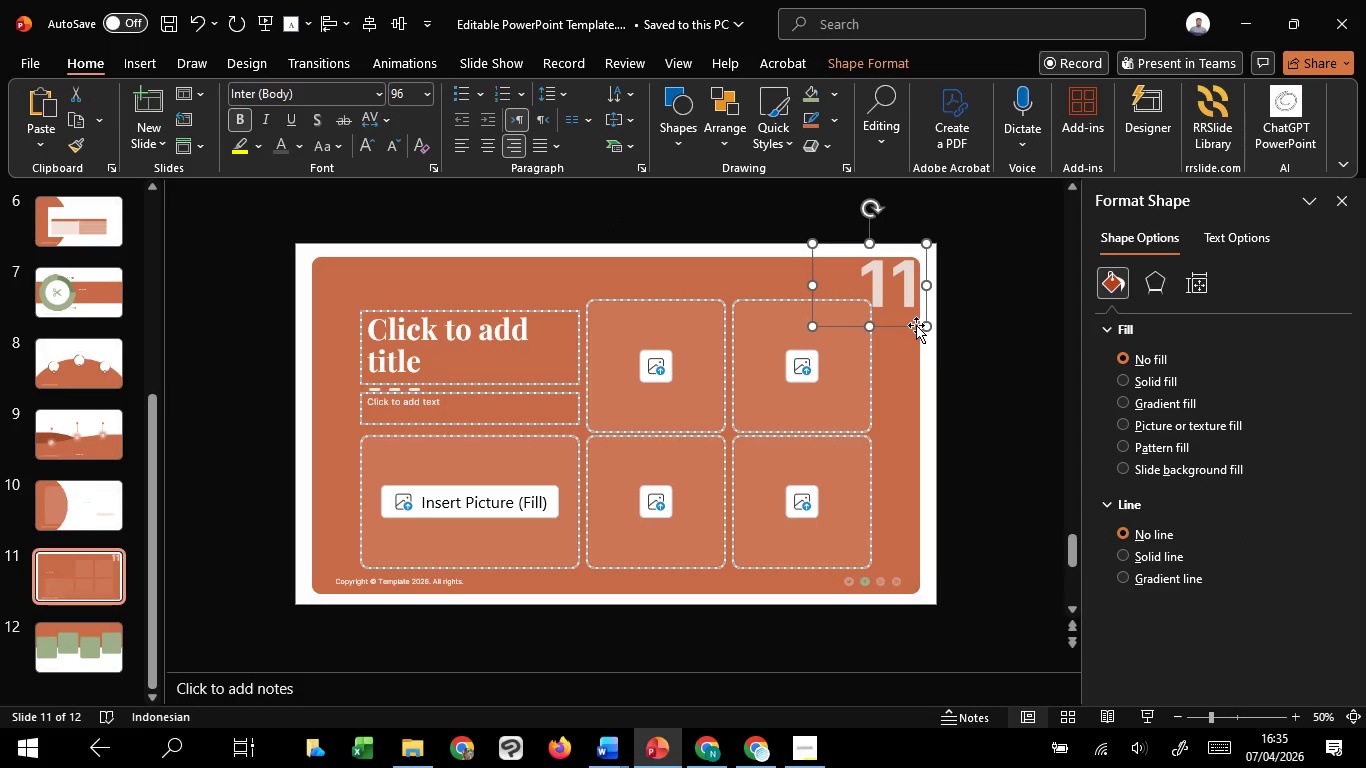 
scroll: coordinate [916, 325], scroll_direction: down, amount: 1.0
 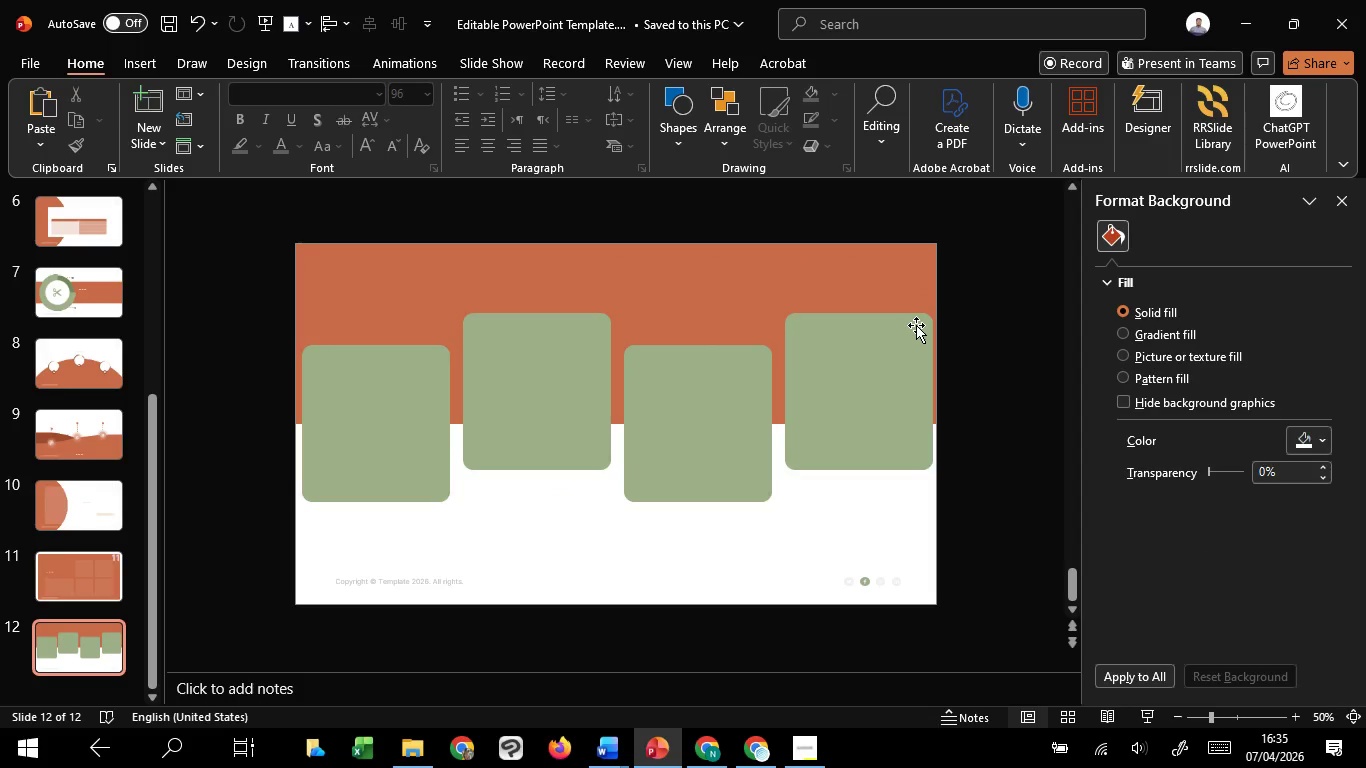 
key(Control+V)
 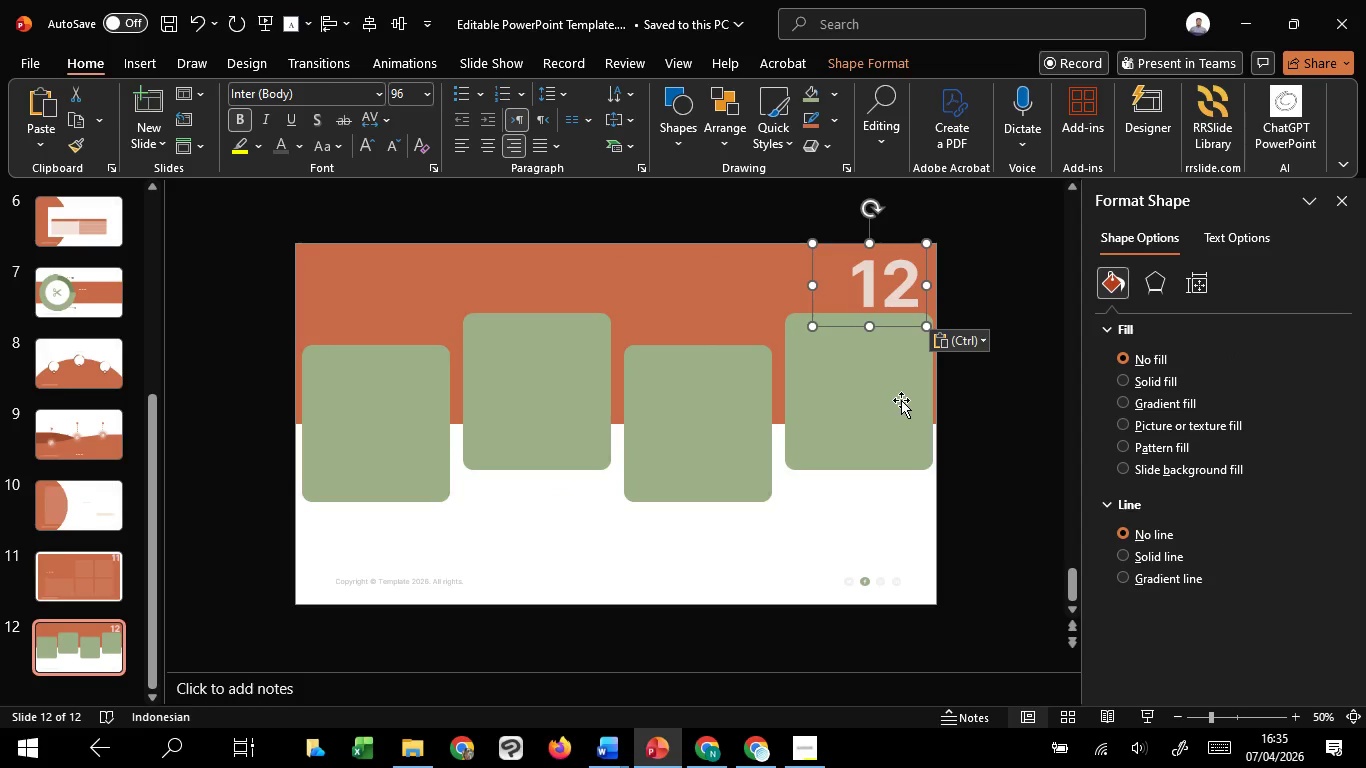 
wait(12.2)
 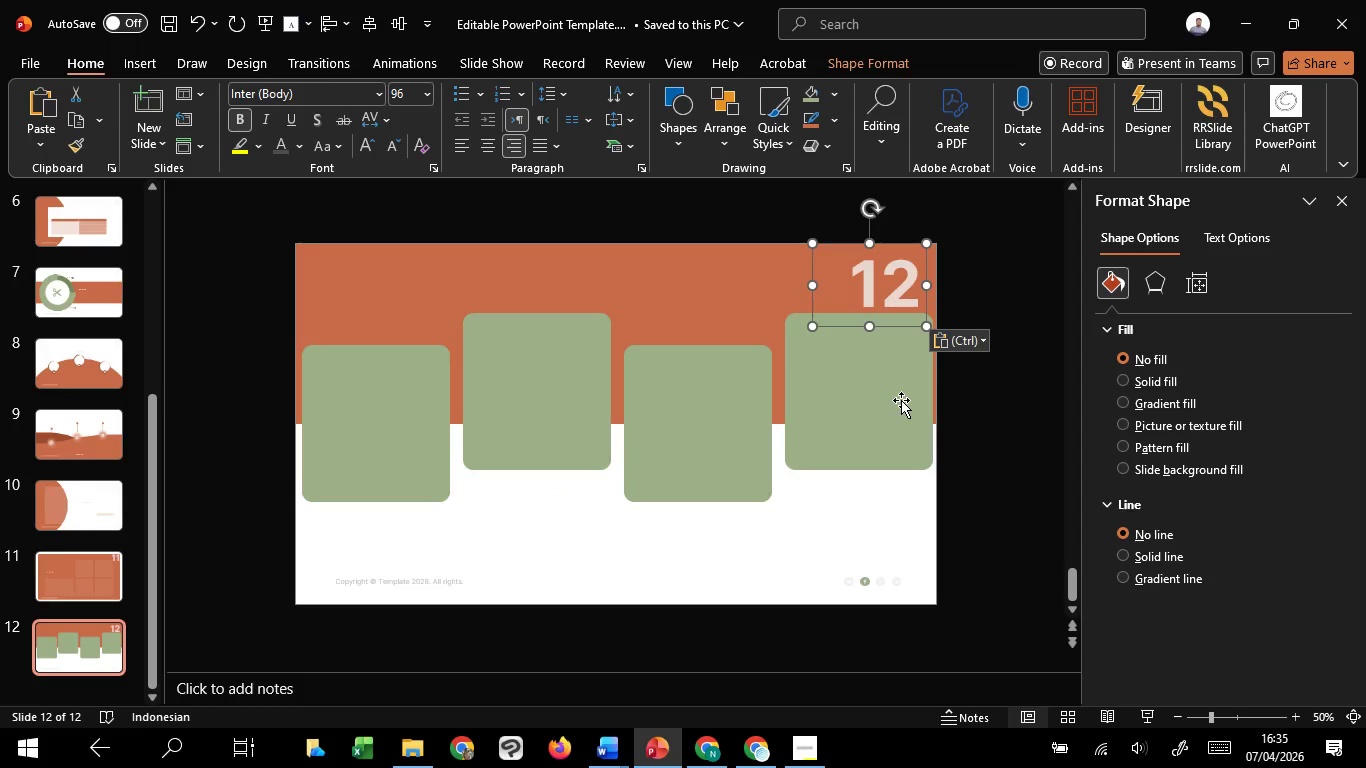 
left_click([1213, 238])
 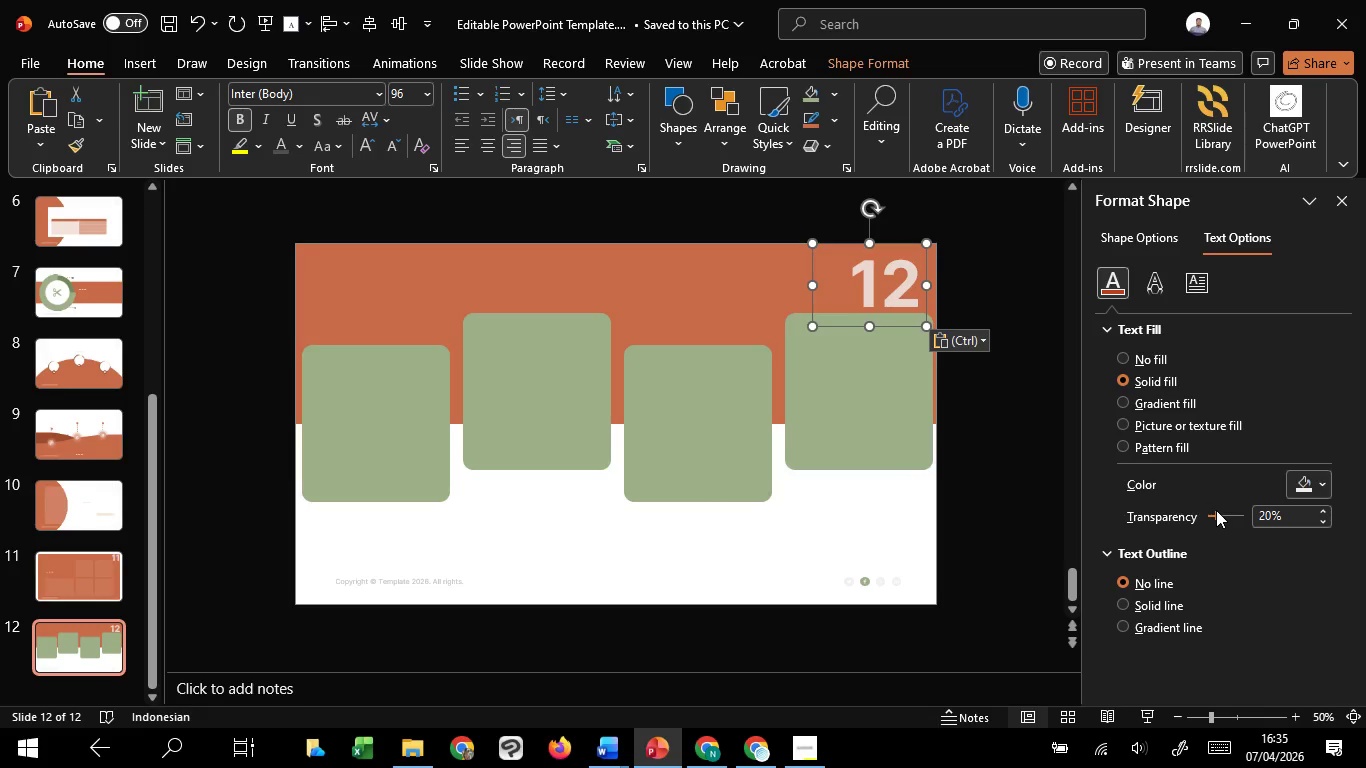 
scroll: coordinate [1216, 510], scroll_direction: up, amount: 52.0
 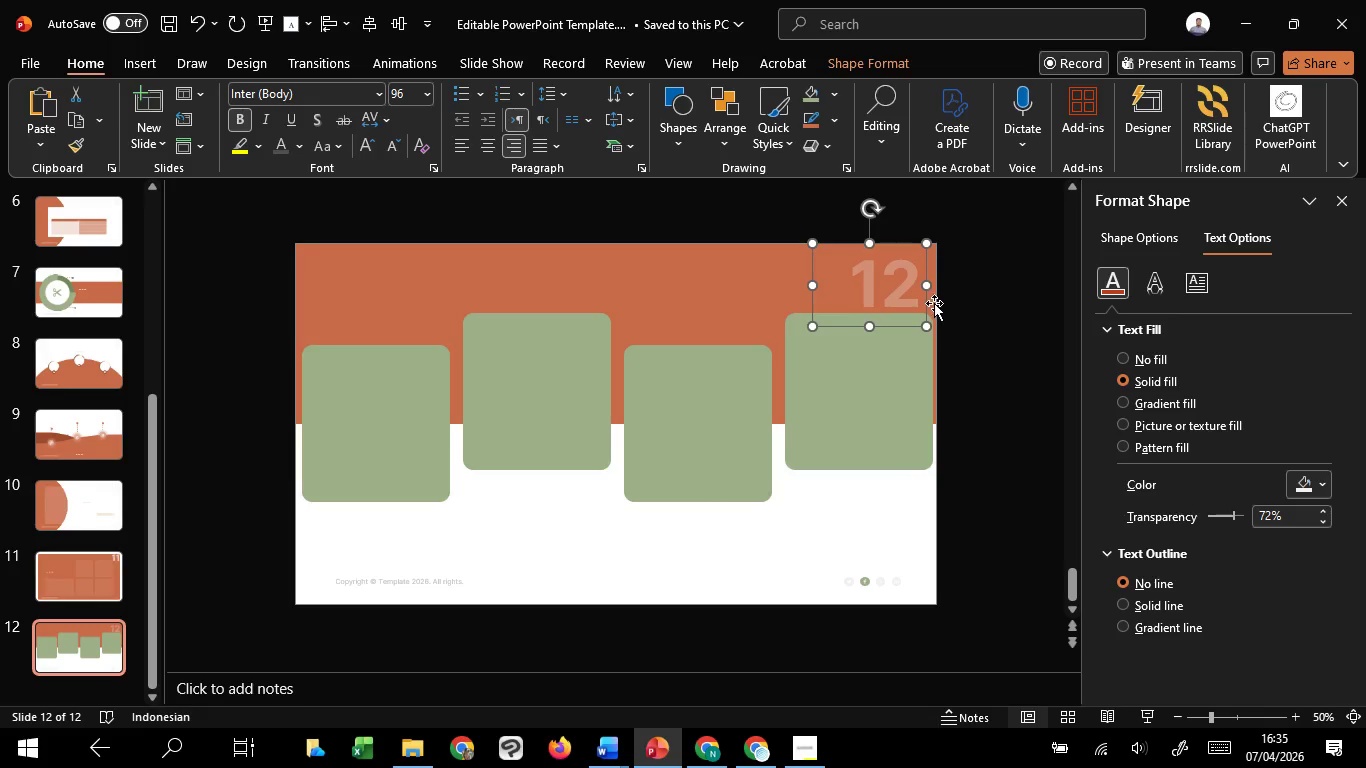 
left_click_drag(start_coordinate=[928, 295], to_coordinate=[875, 295])
 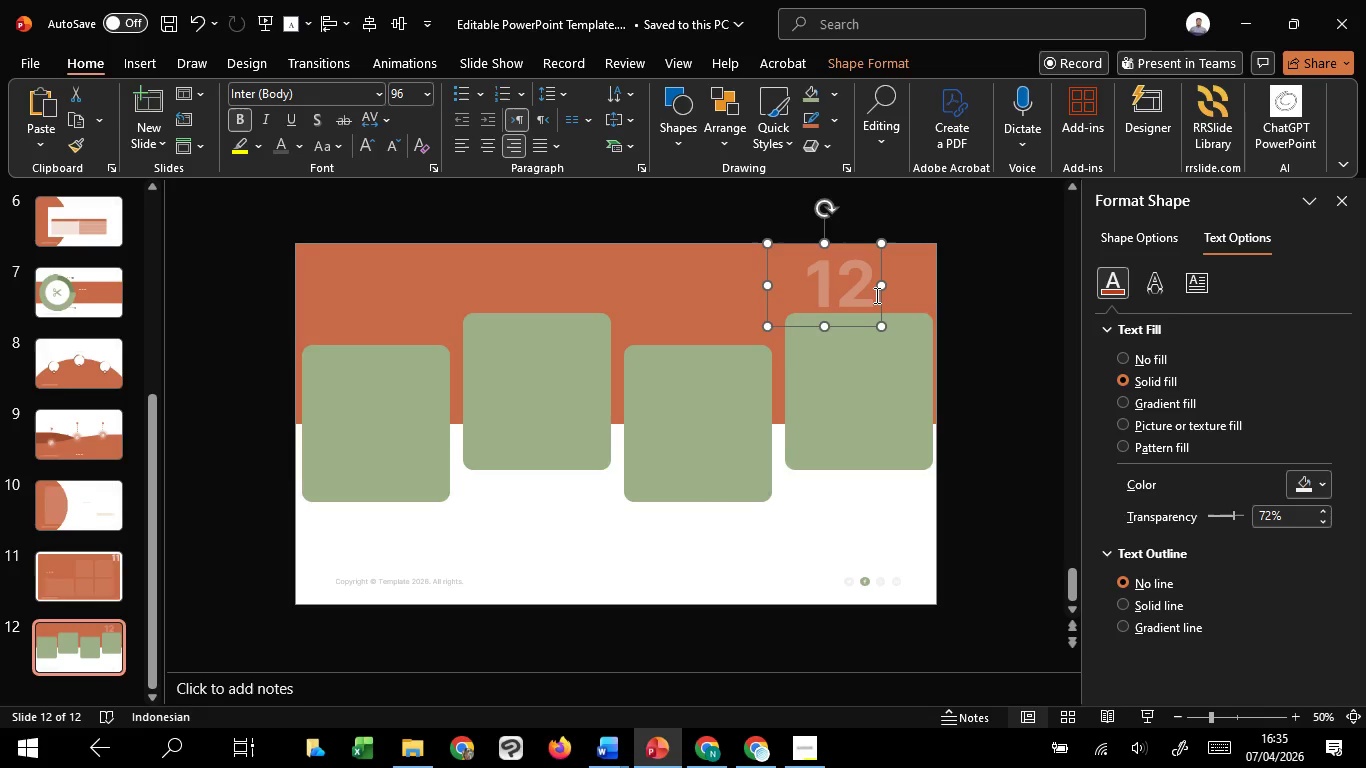 
key(Control+Z)
 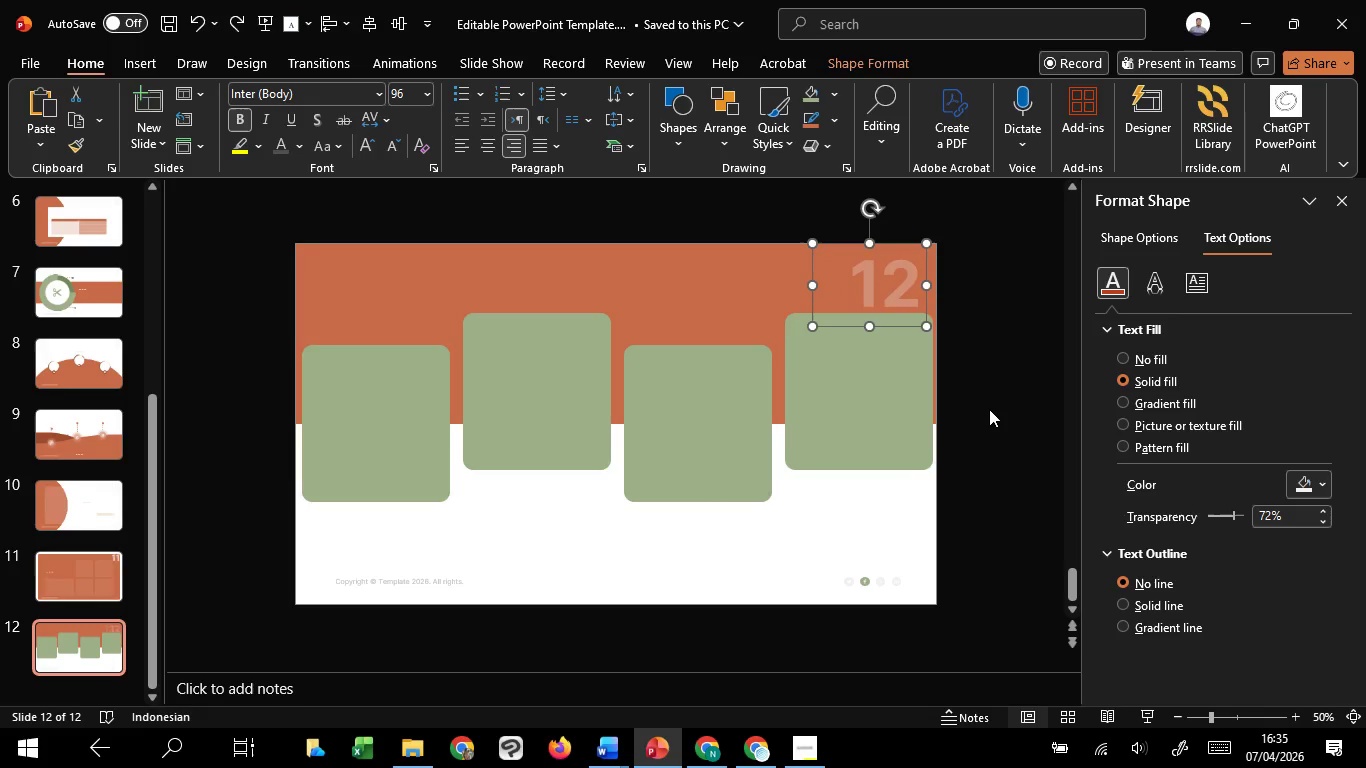 
left_click([989, 409])
 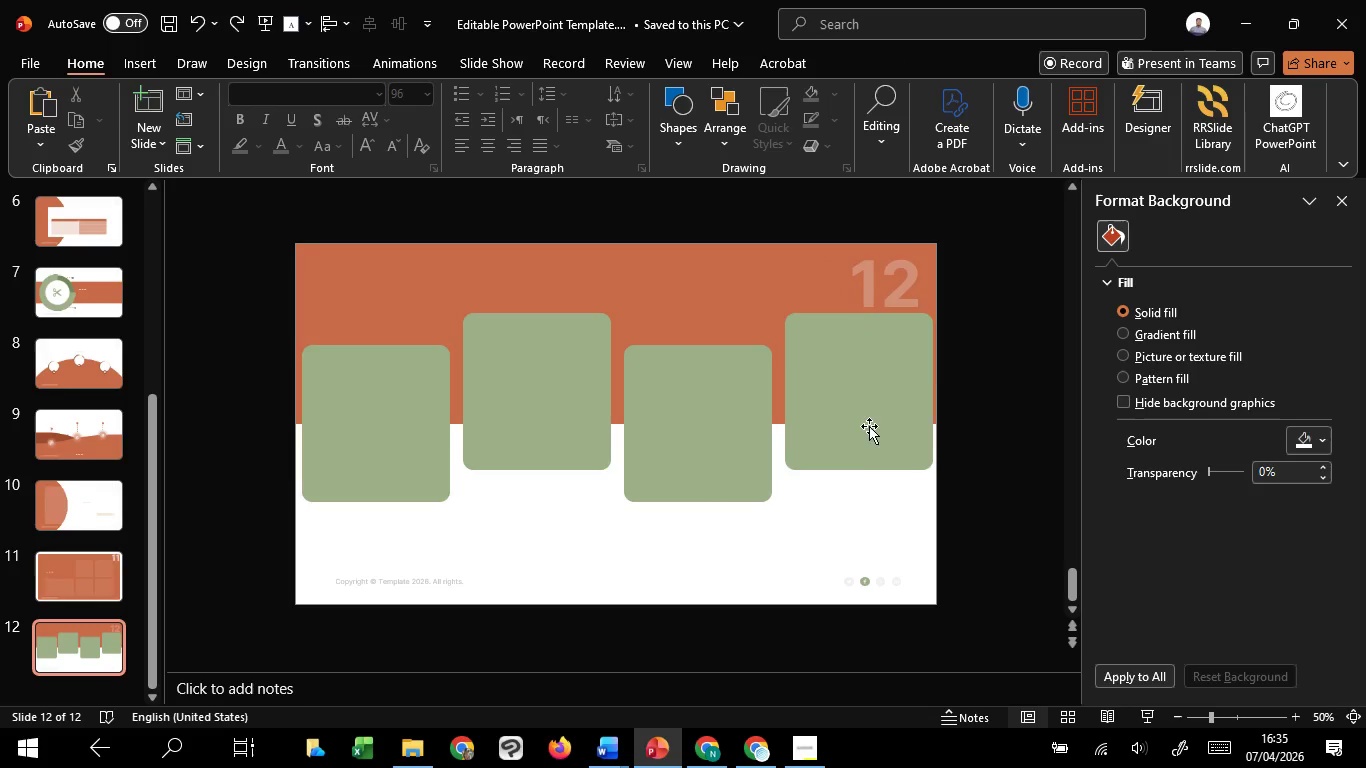 
left_click([867, 419])
 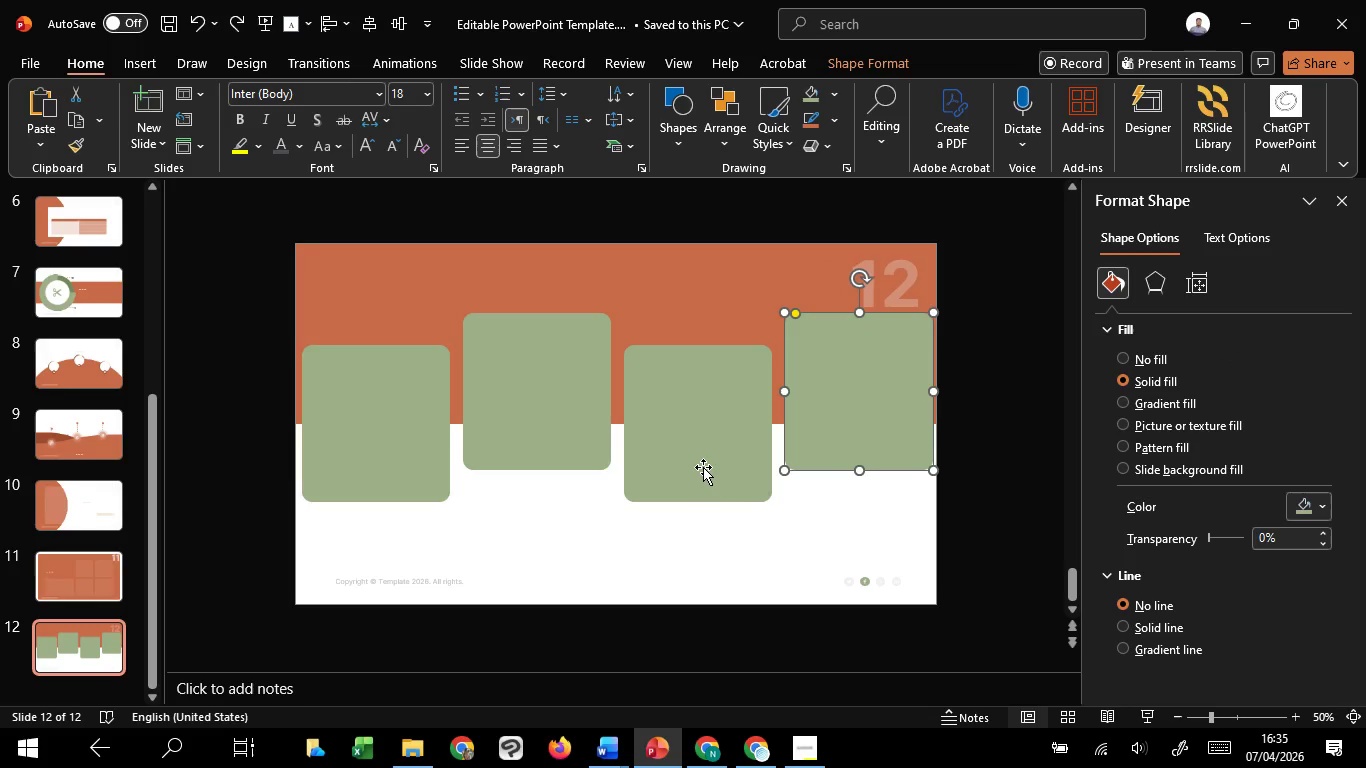 
hold_key(key=ShiftLeft, duration=1.2)
 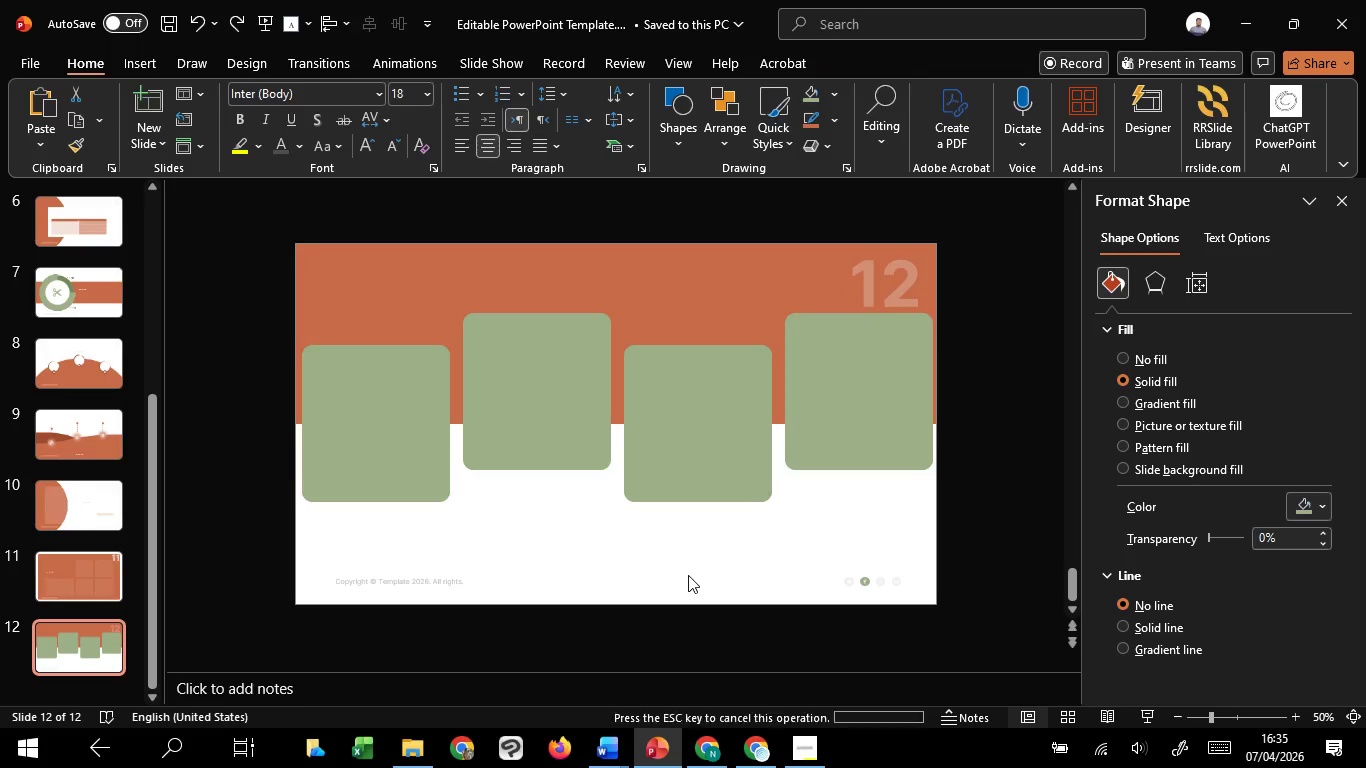 
left_click([688, 575])
 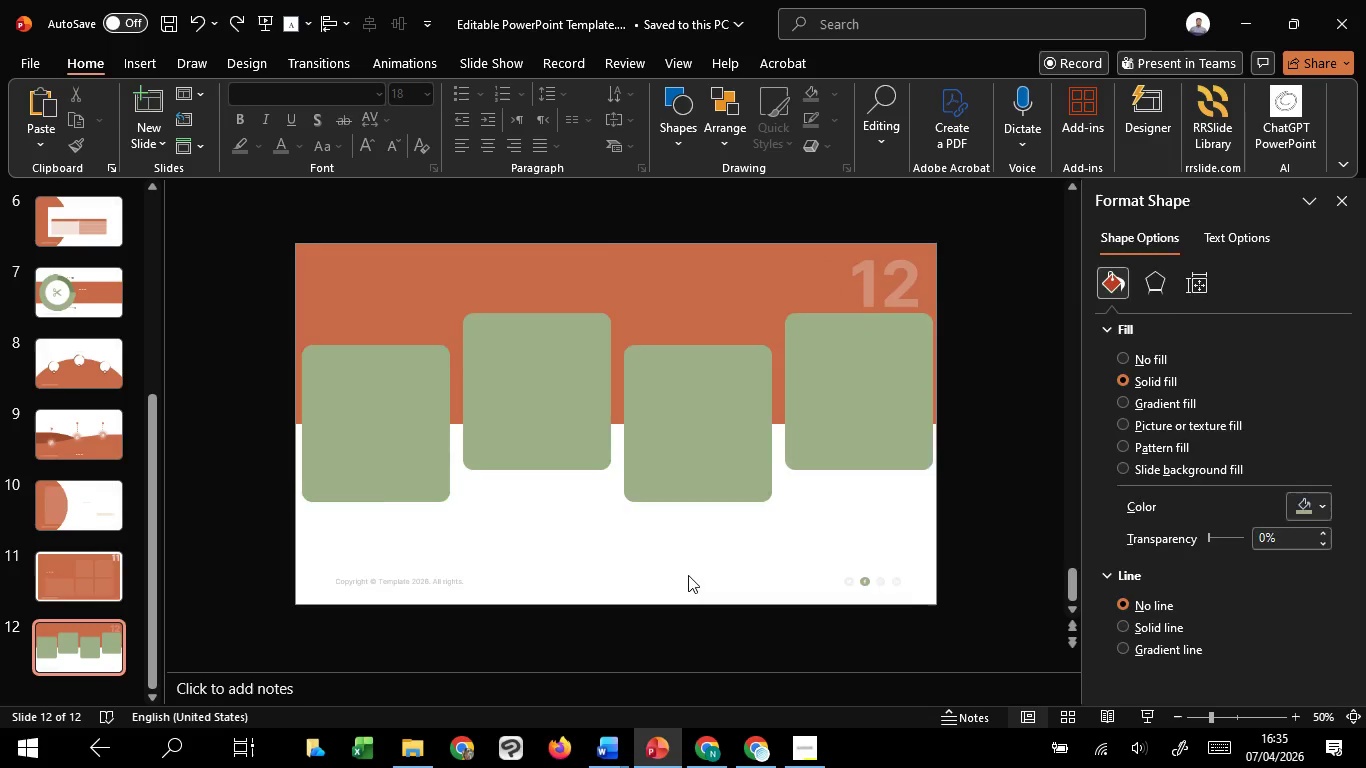 
scroll: coordinate [688, 575], scroll_direction: up, amount: 2.0
 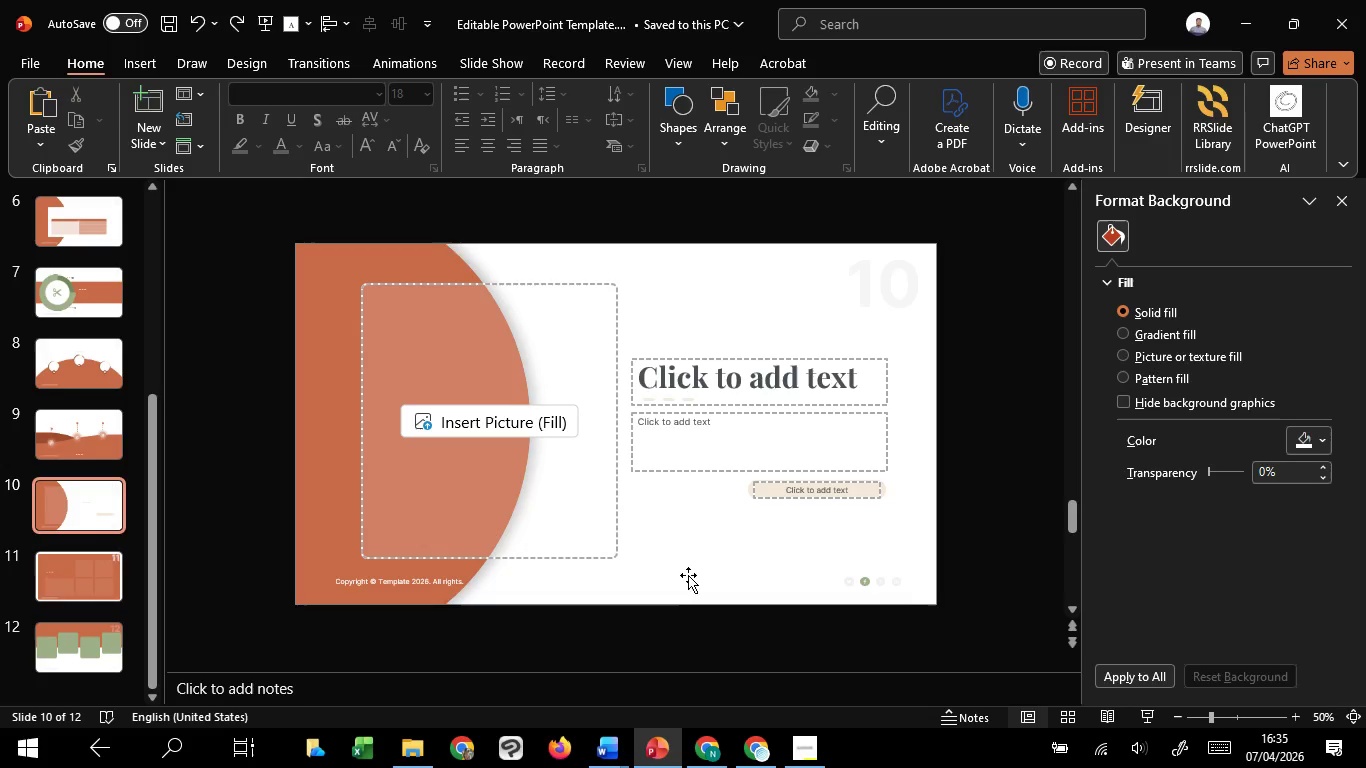 
scroll: coordinate [688, 575], scroll_direction: down, amount: 4.0
 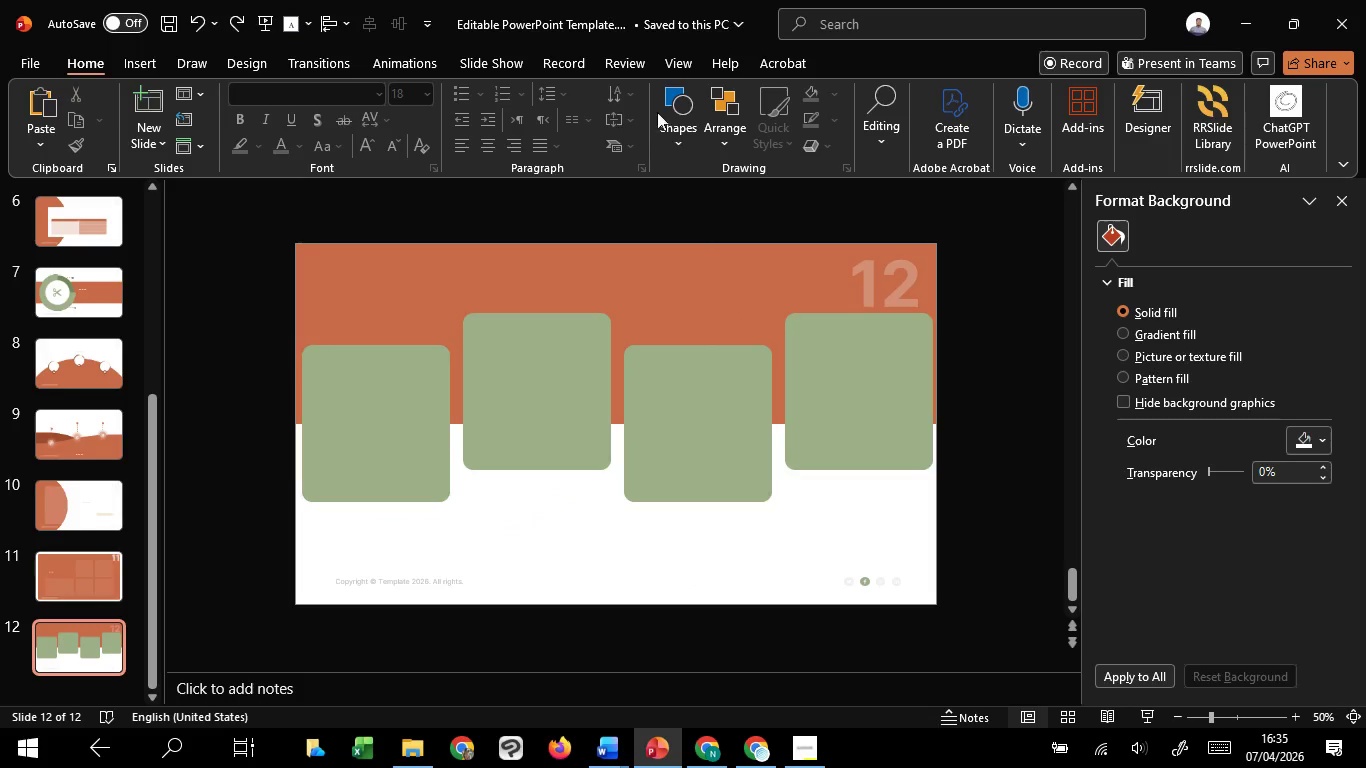 
left_click([668, 64])
 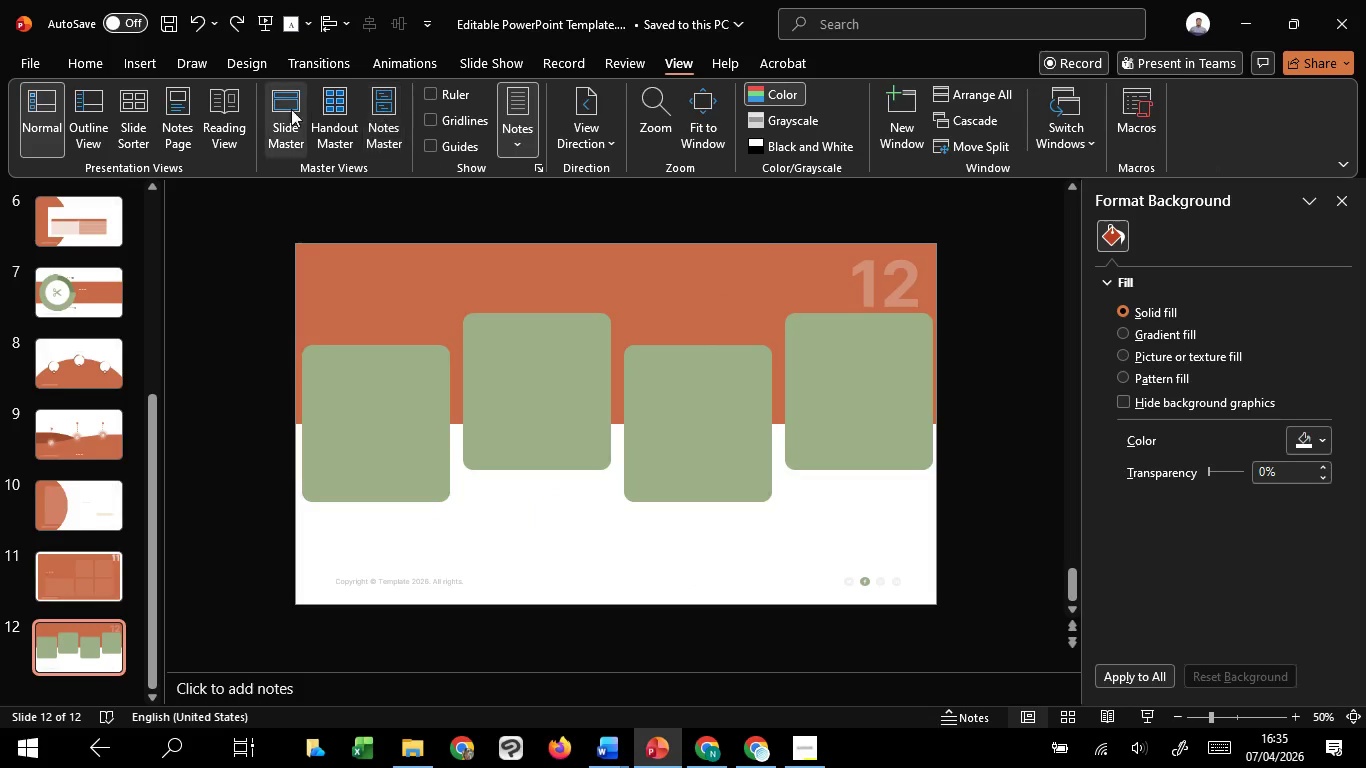 
left_click([284, 109])
 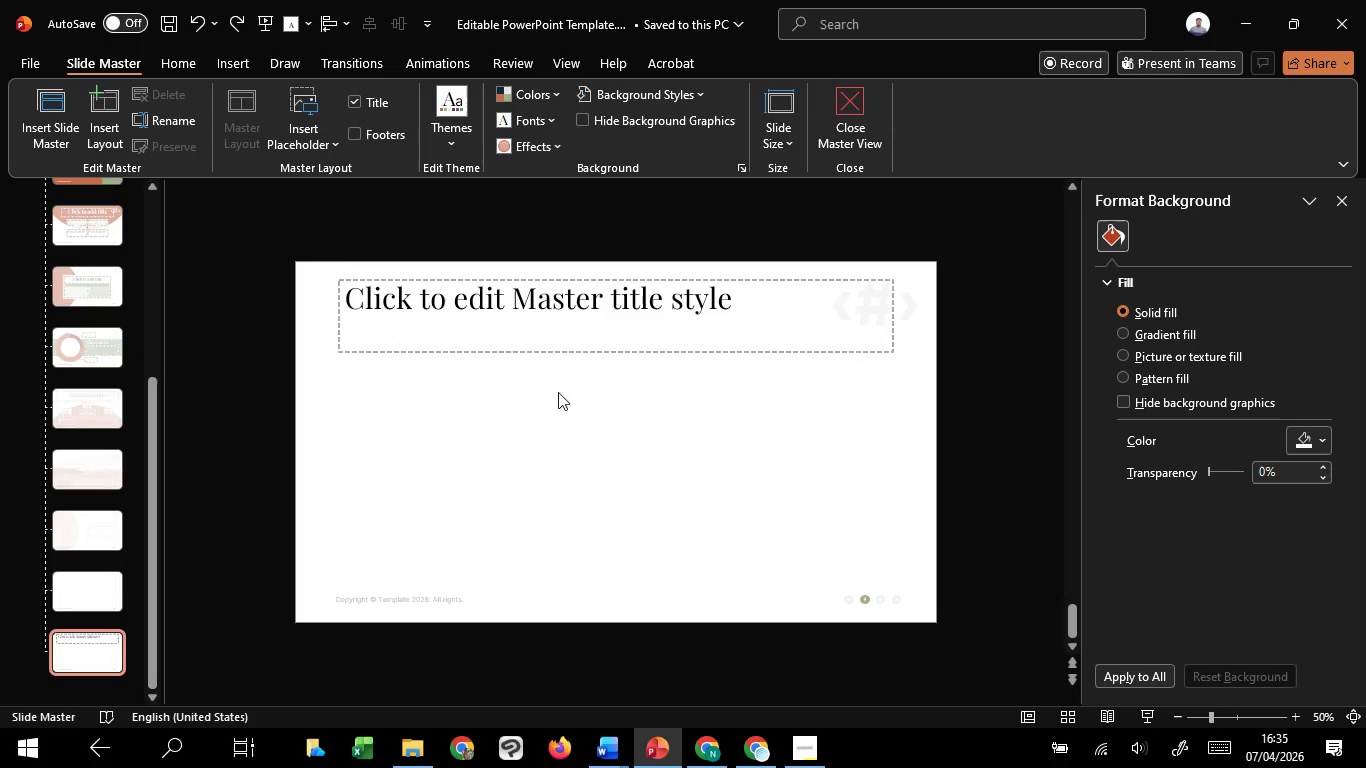 
left_click([567, 350])
 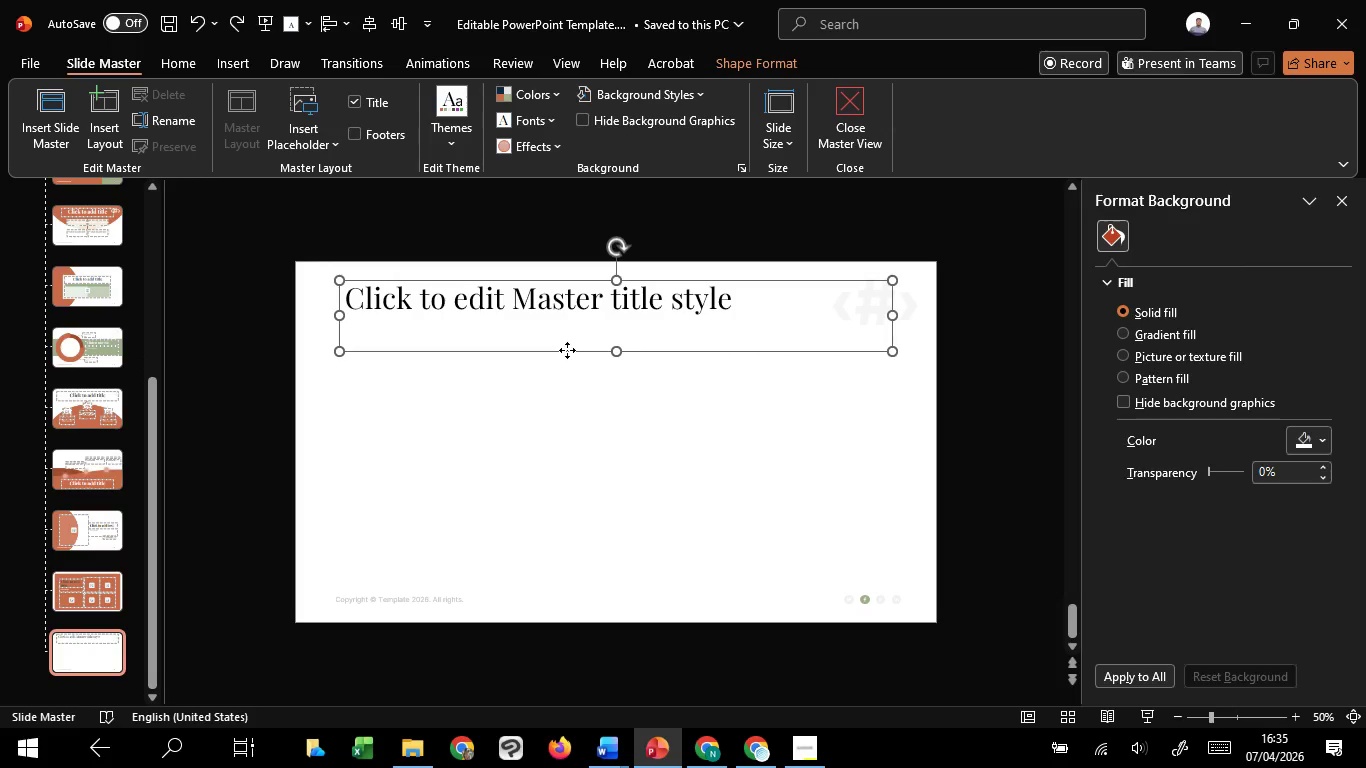 
key(Control+C)
 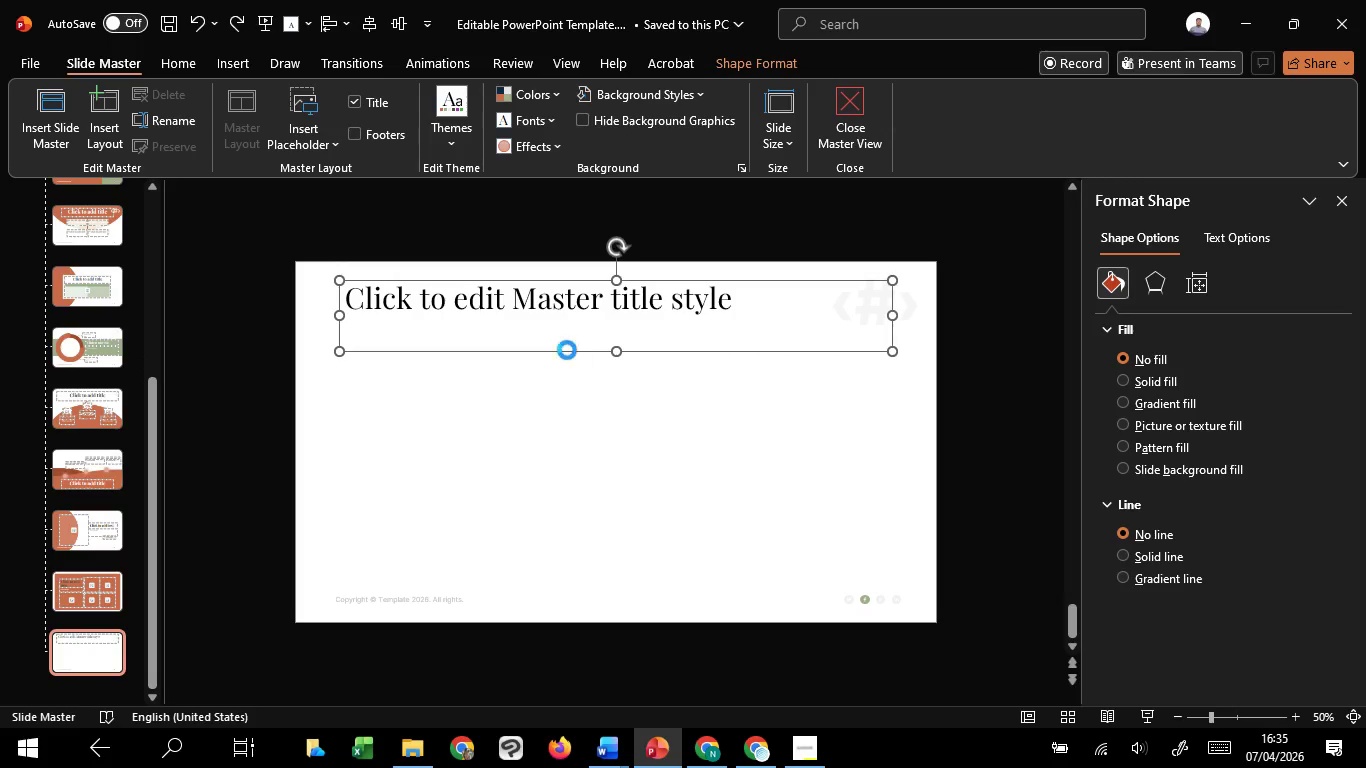 
key(Control+C)
 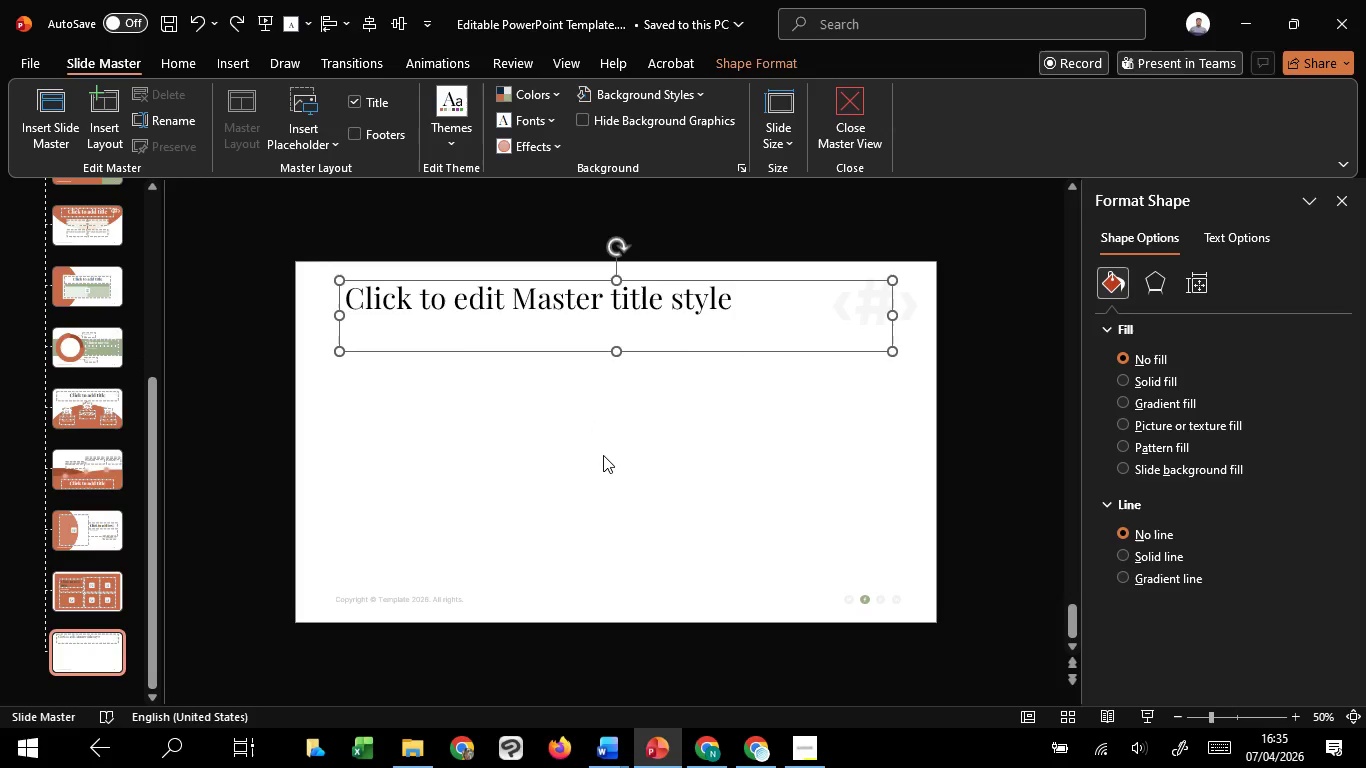 
left_click_drag(start_coordinate=[603, 455], to_coordinate=[832, 106])
 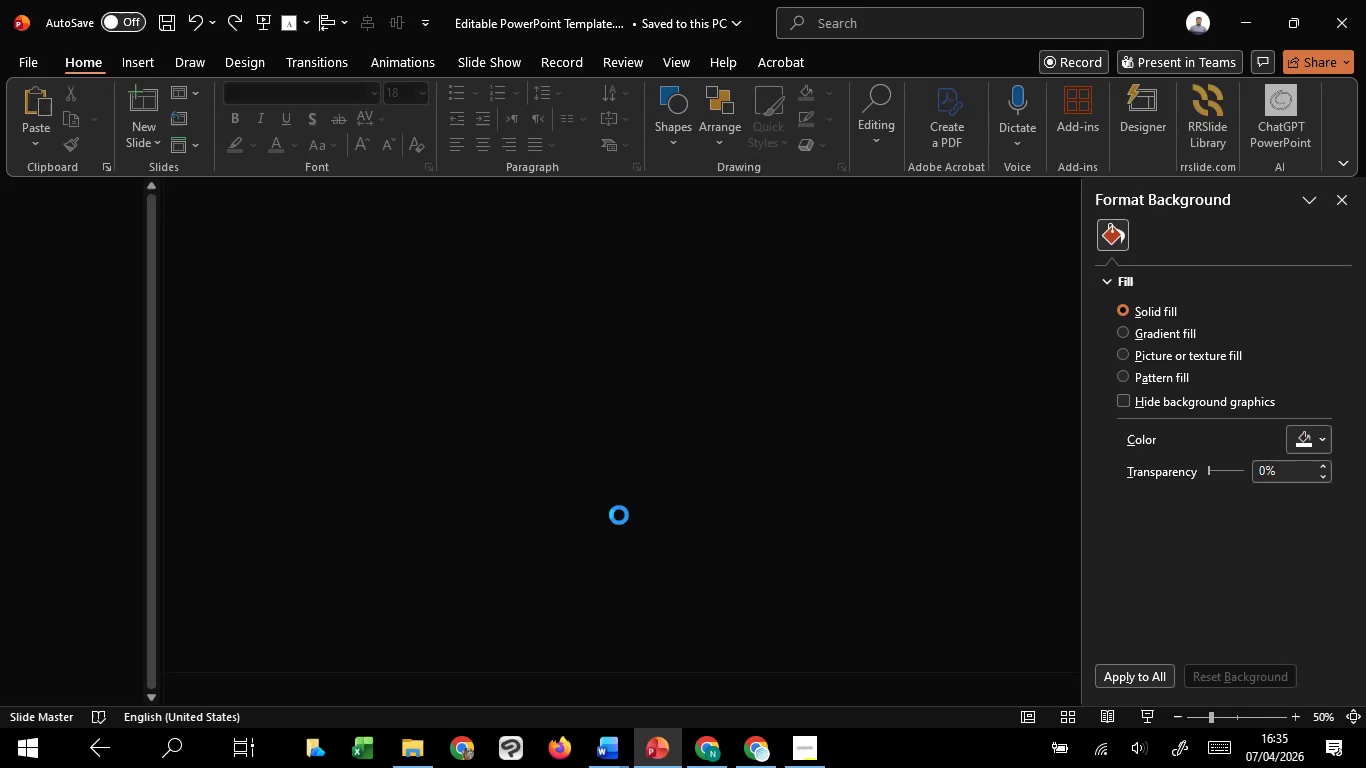 
left_click([832, 106])
 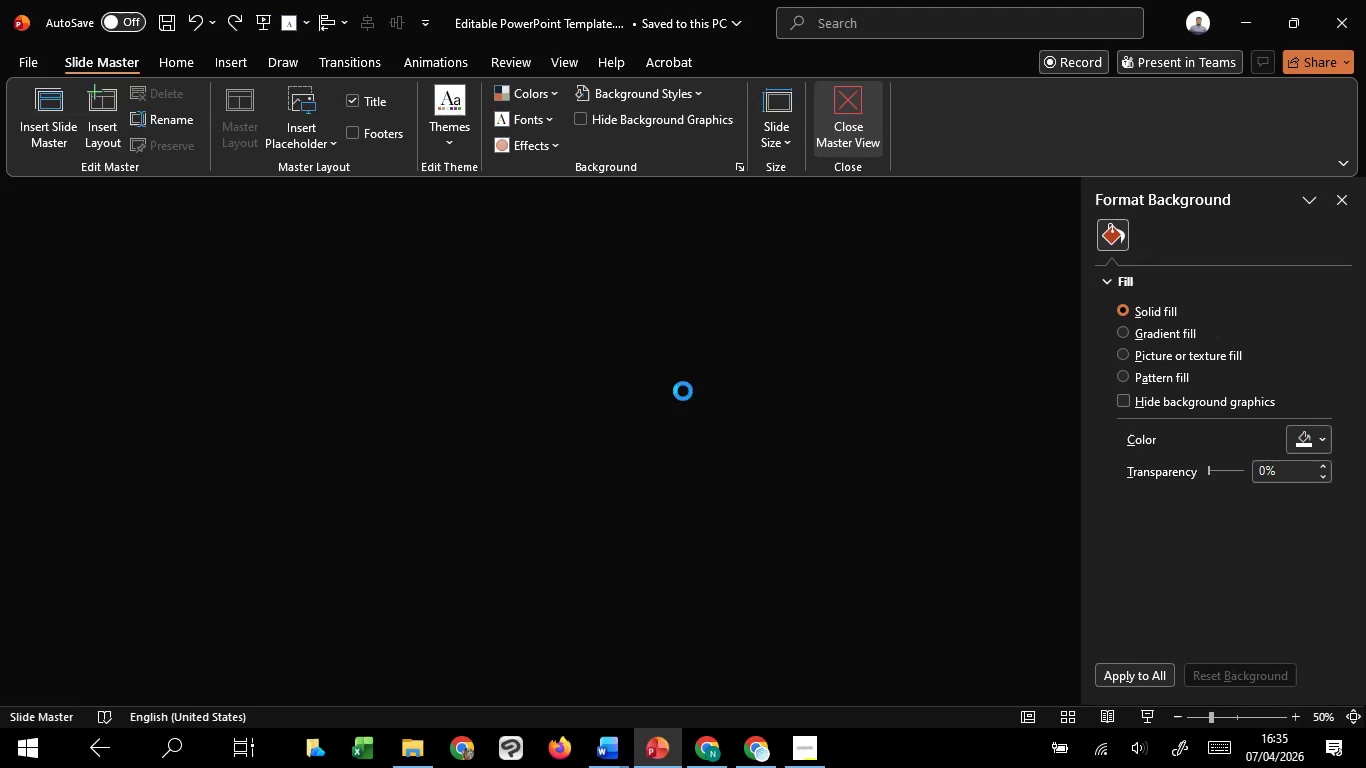 
key(Control+V)
 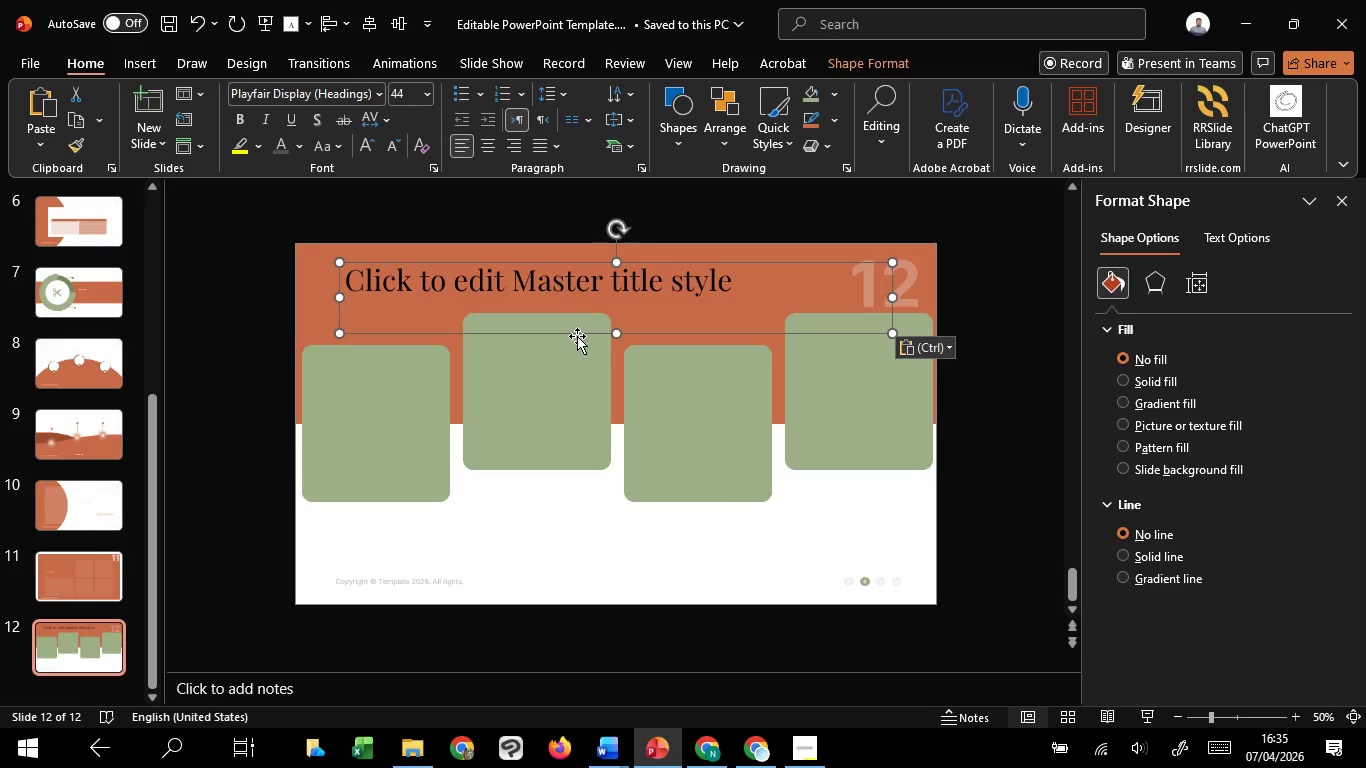 
left_click_drag(start_coordinate=[577, 336], to_coordinate=[595, 590])
 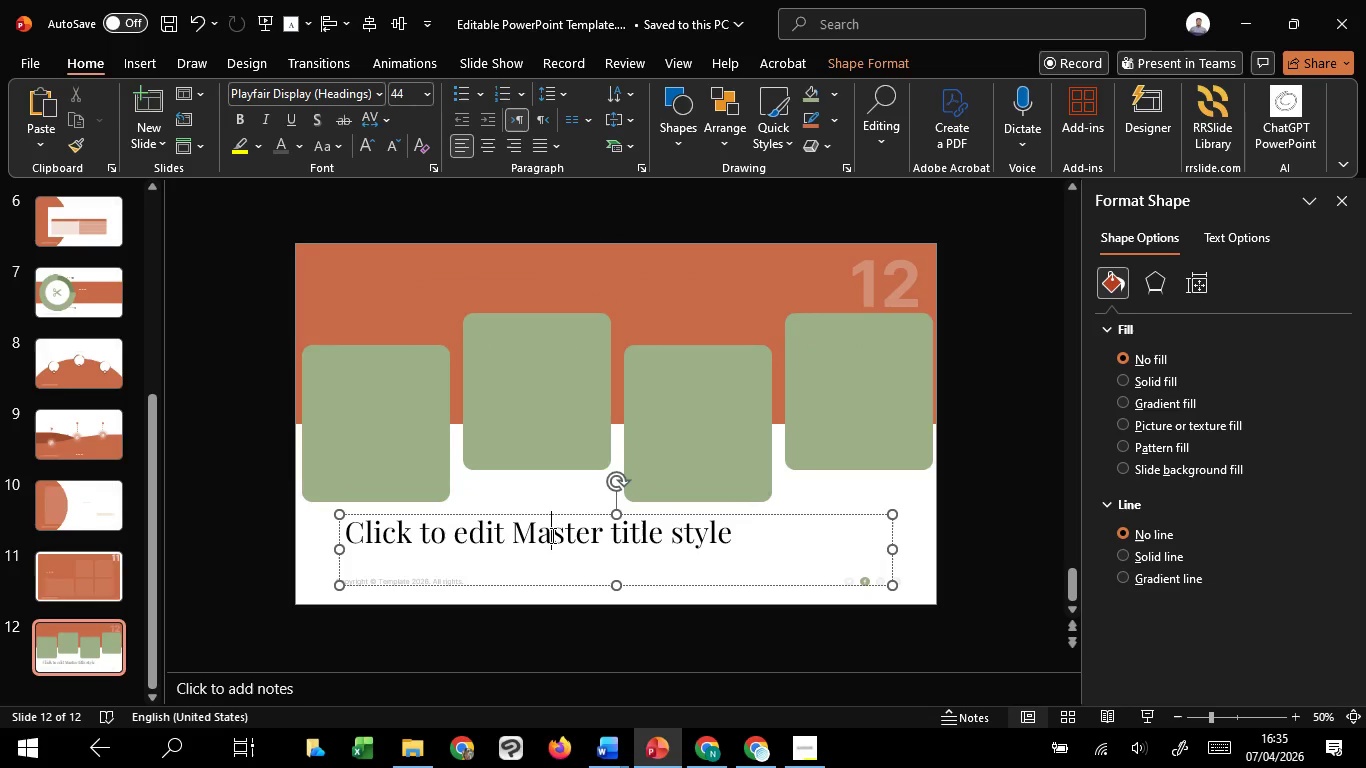 
hold_key(key=ShiftLeft, duration=1.19)
 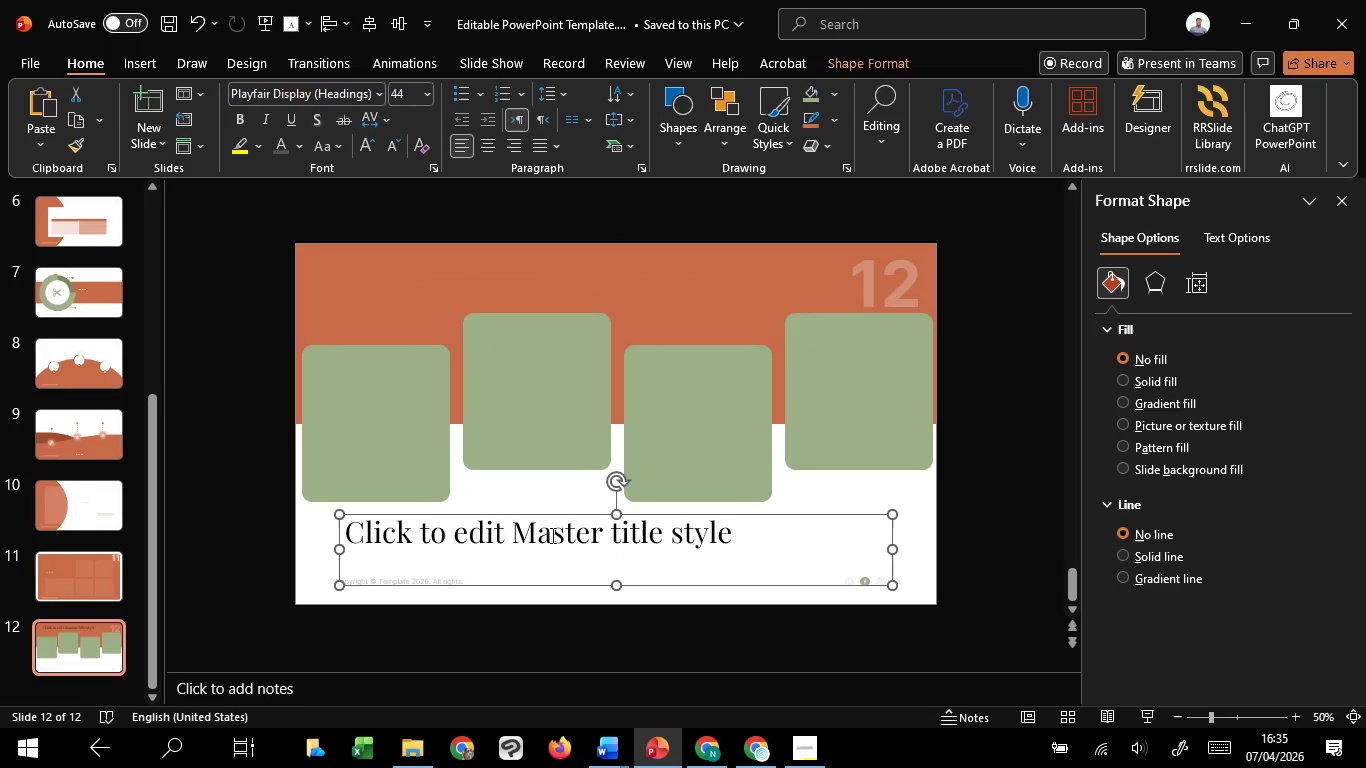 
left_click([551, 535])
 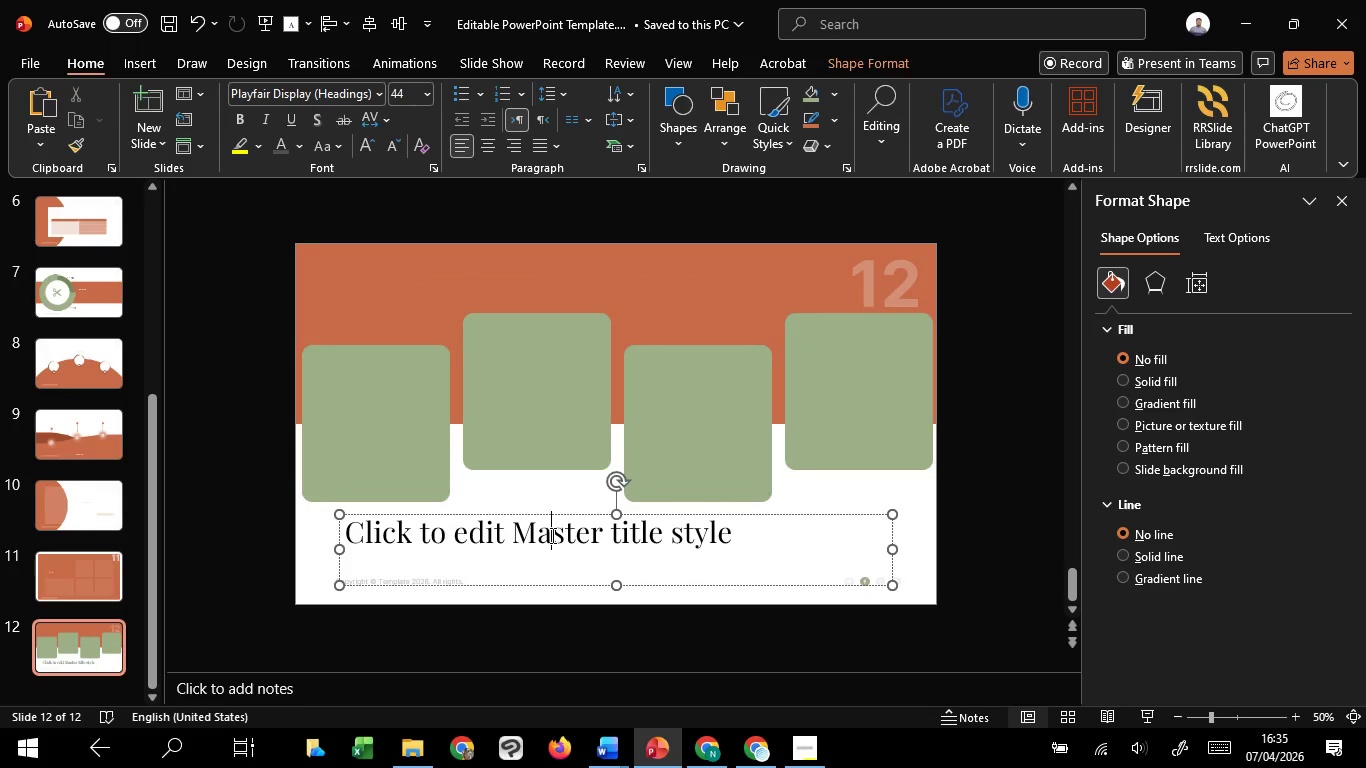 
key(Control+A)
 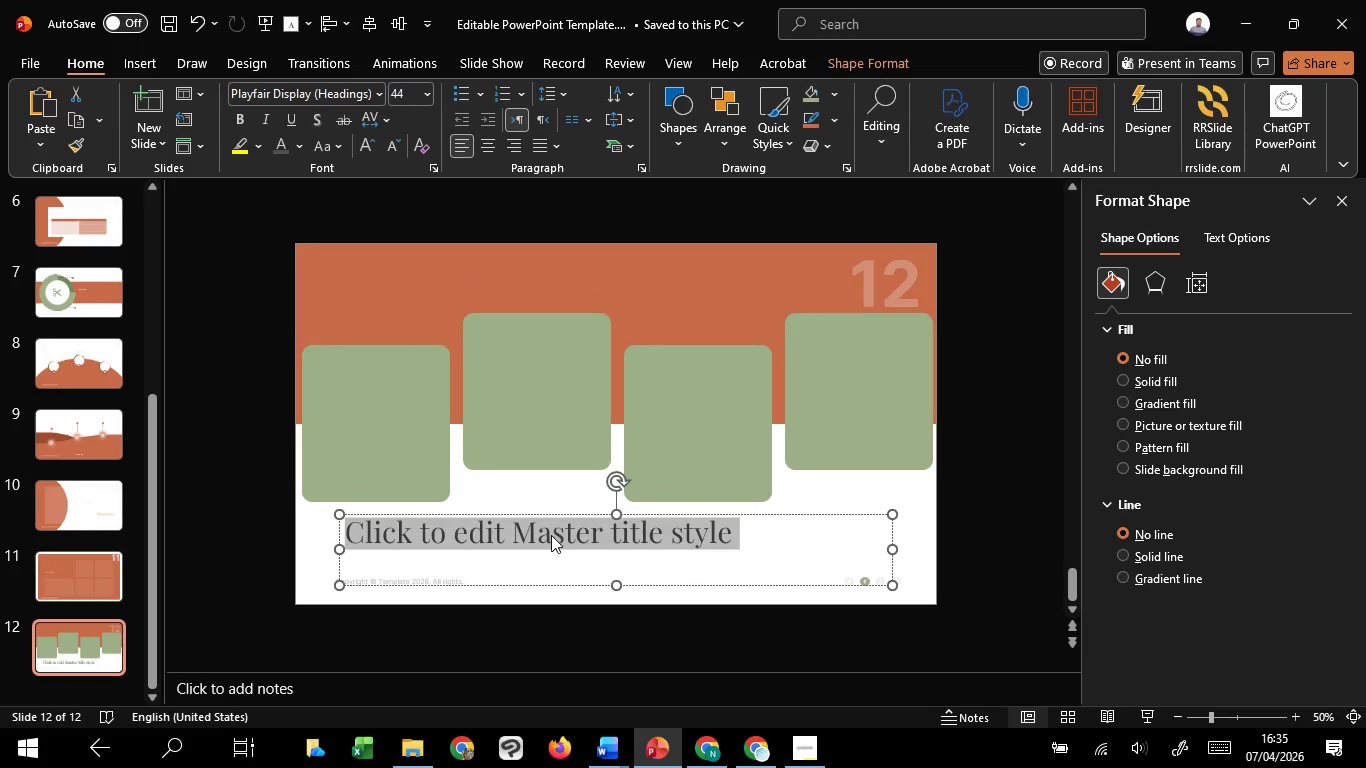 
key(Backspace)
 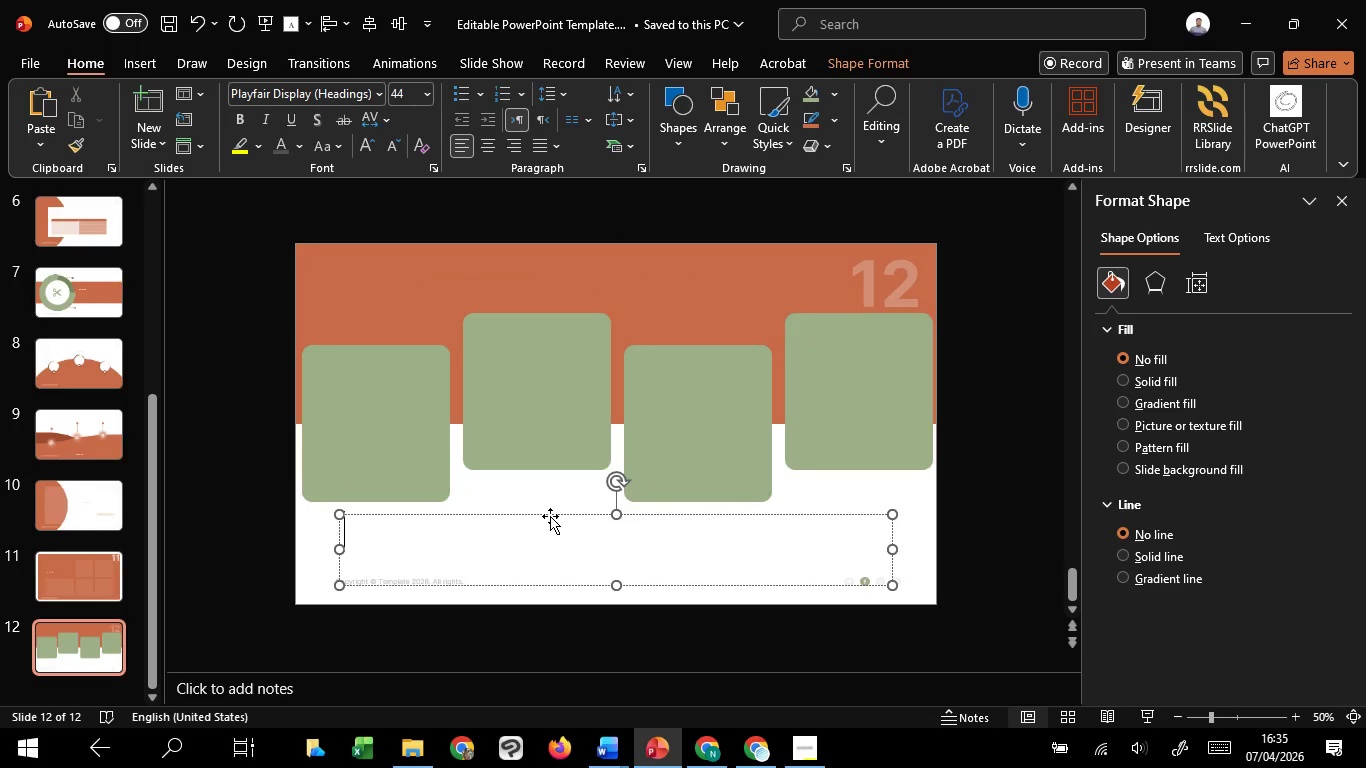 
left_click([549, 510])
 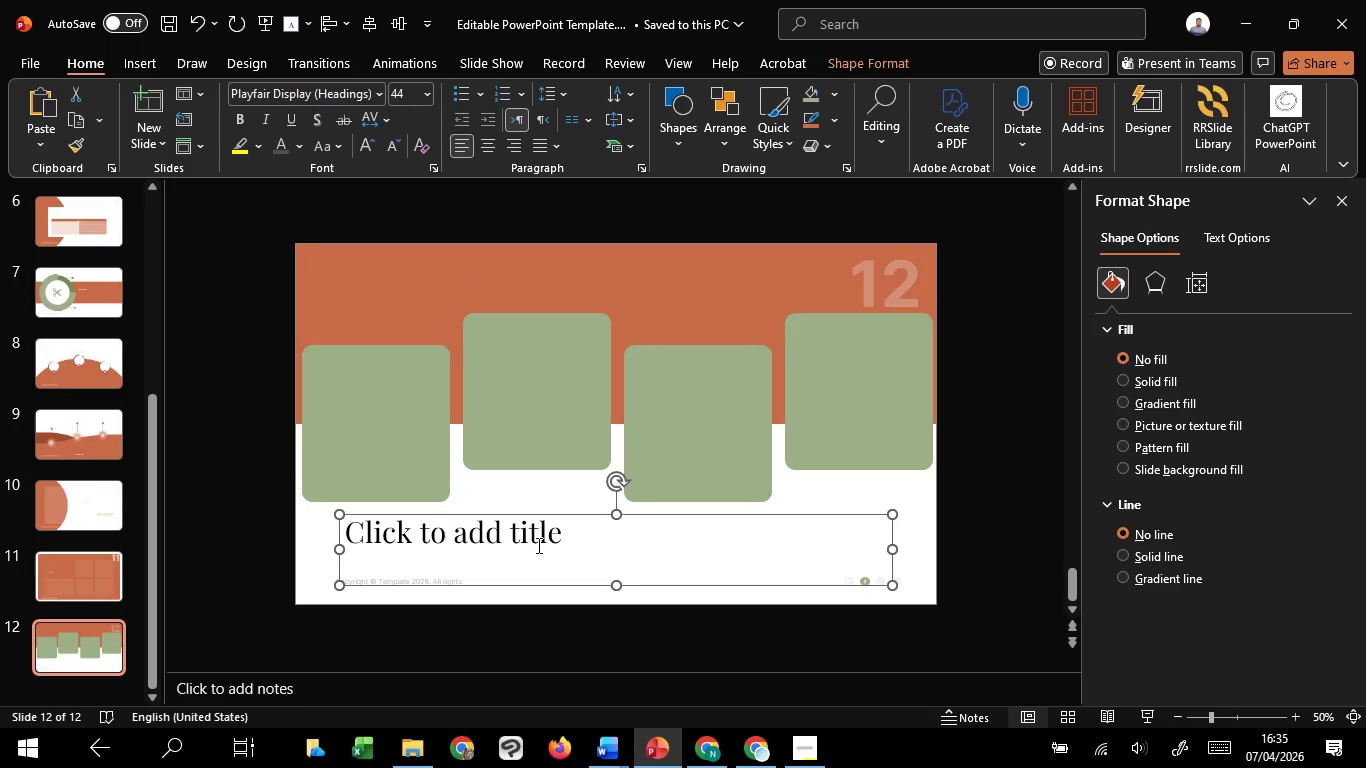 
left_click([537, 545])
 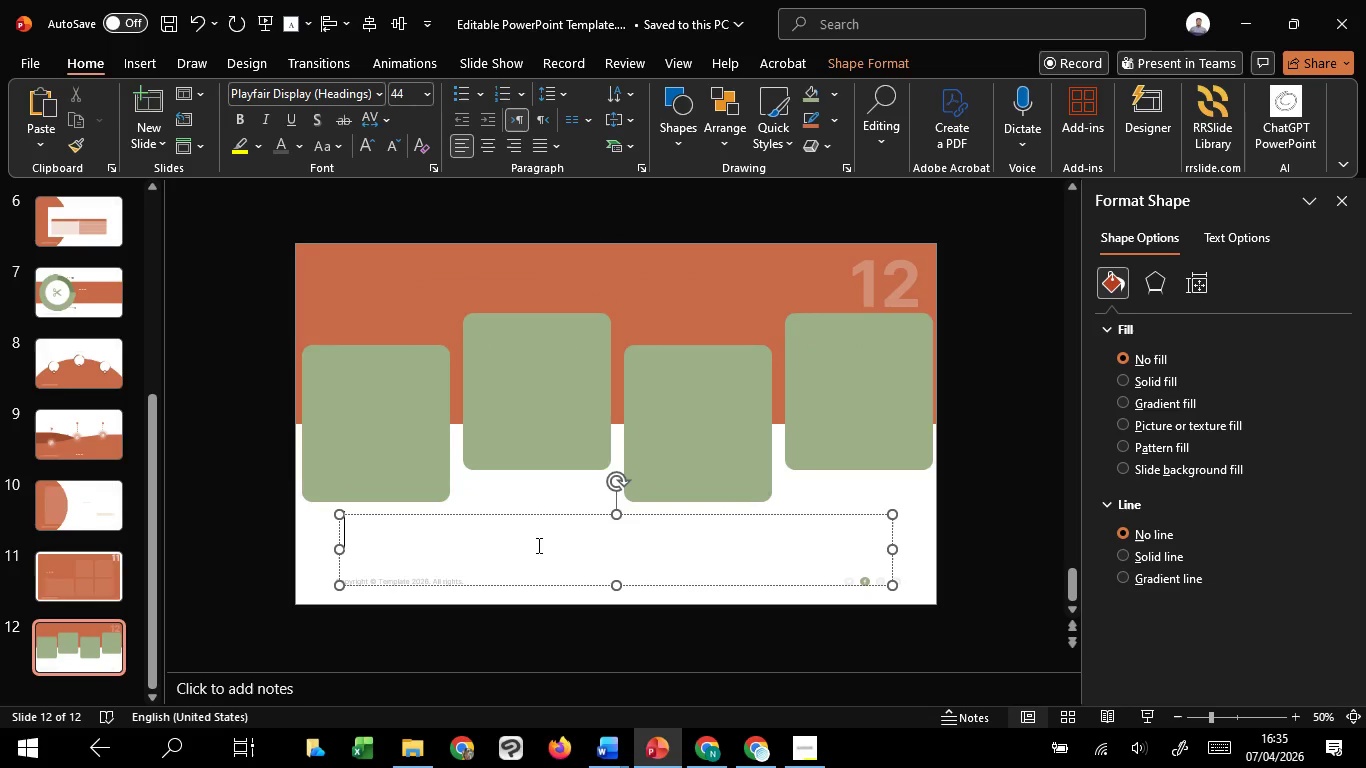 
key(Control+ControlLeft)
 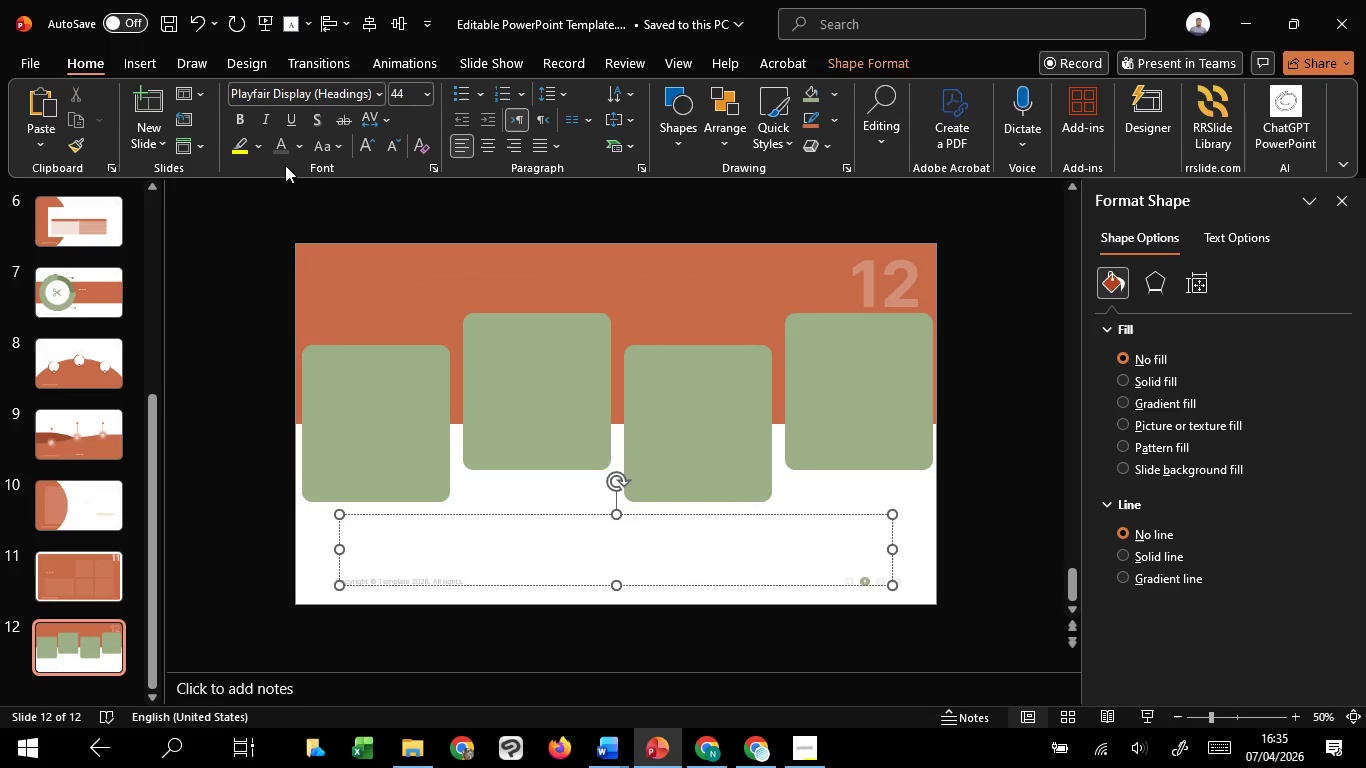 
left_click([284, 143])
 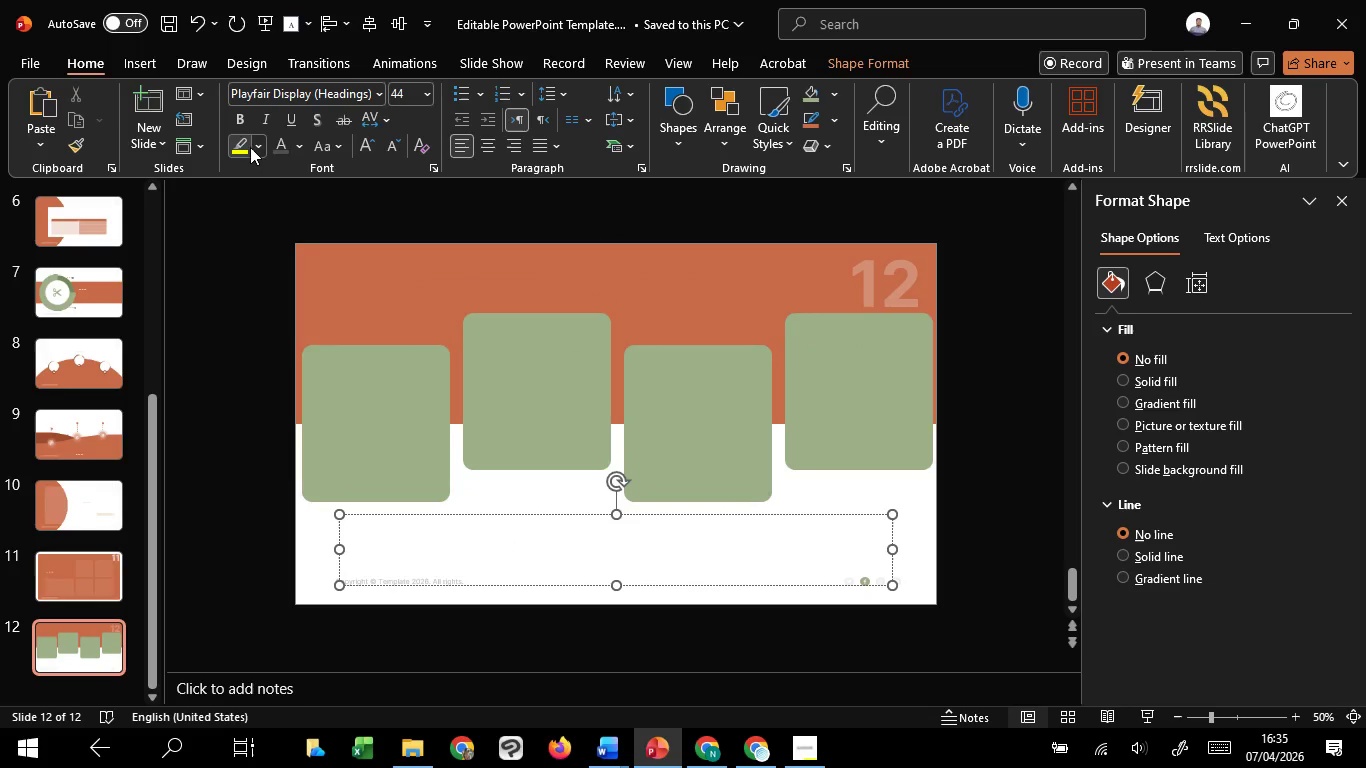 
left_click([241, 114])
 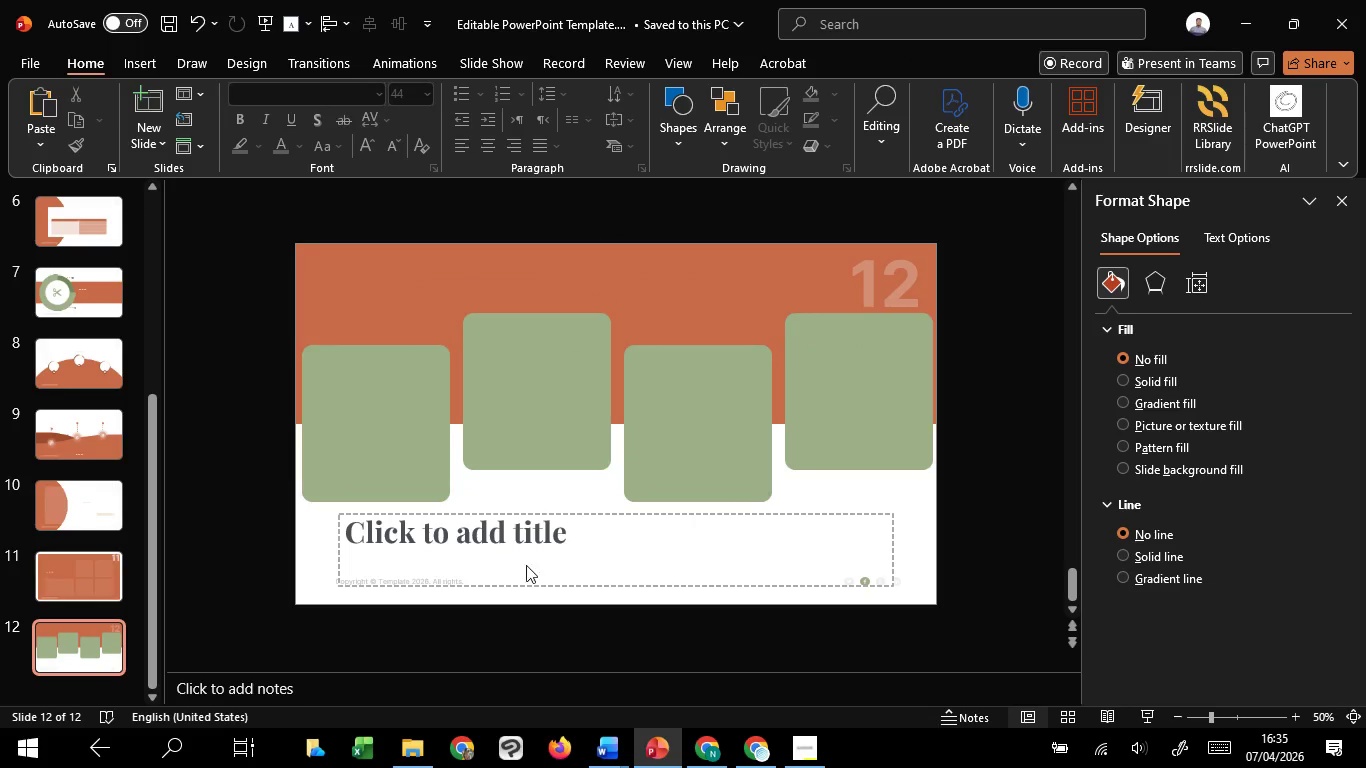 
left_click([543, 568])
 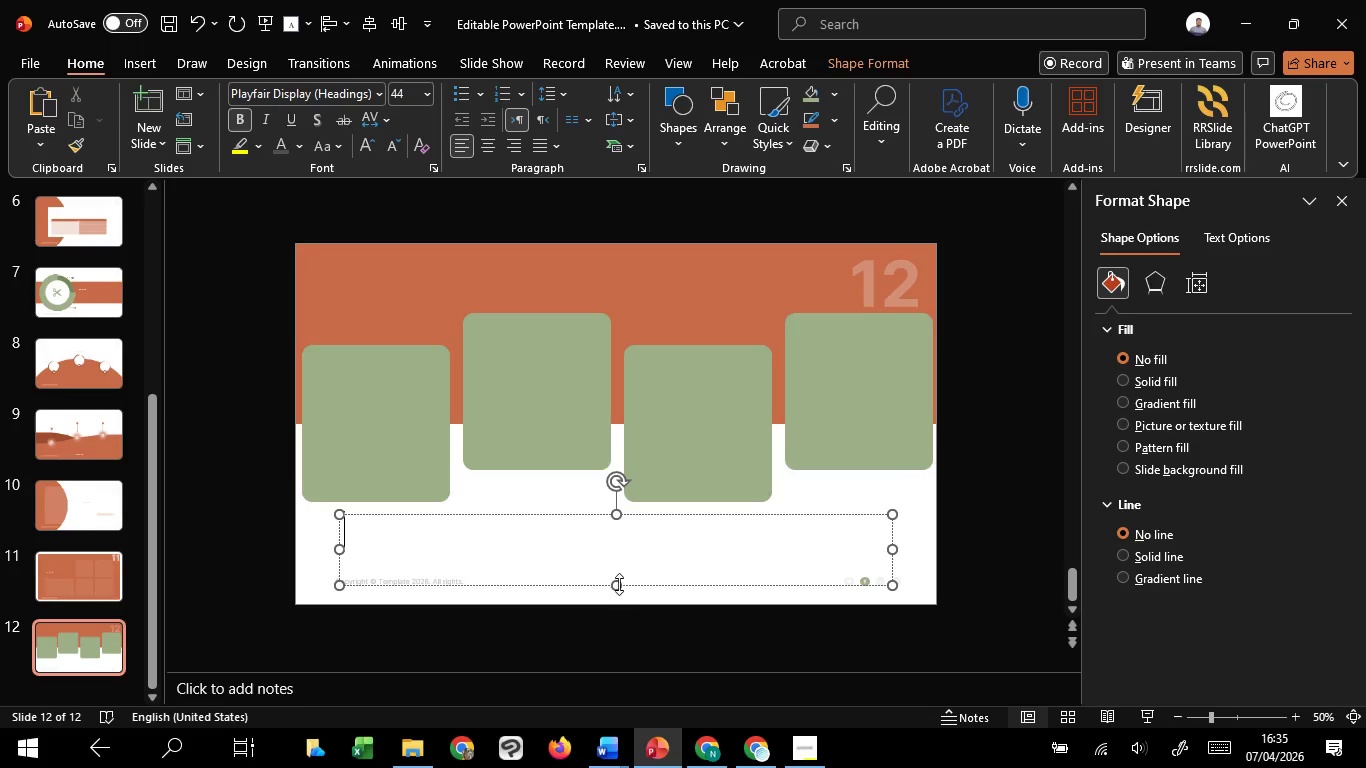 
left_click_drag(start_coordinate=[617, 585], to_coordinate=[620, 565])
 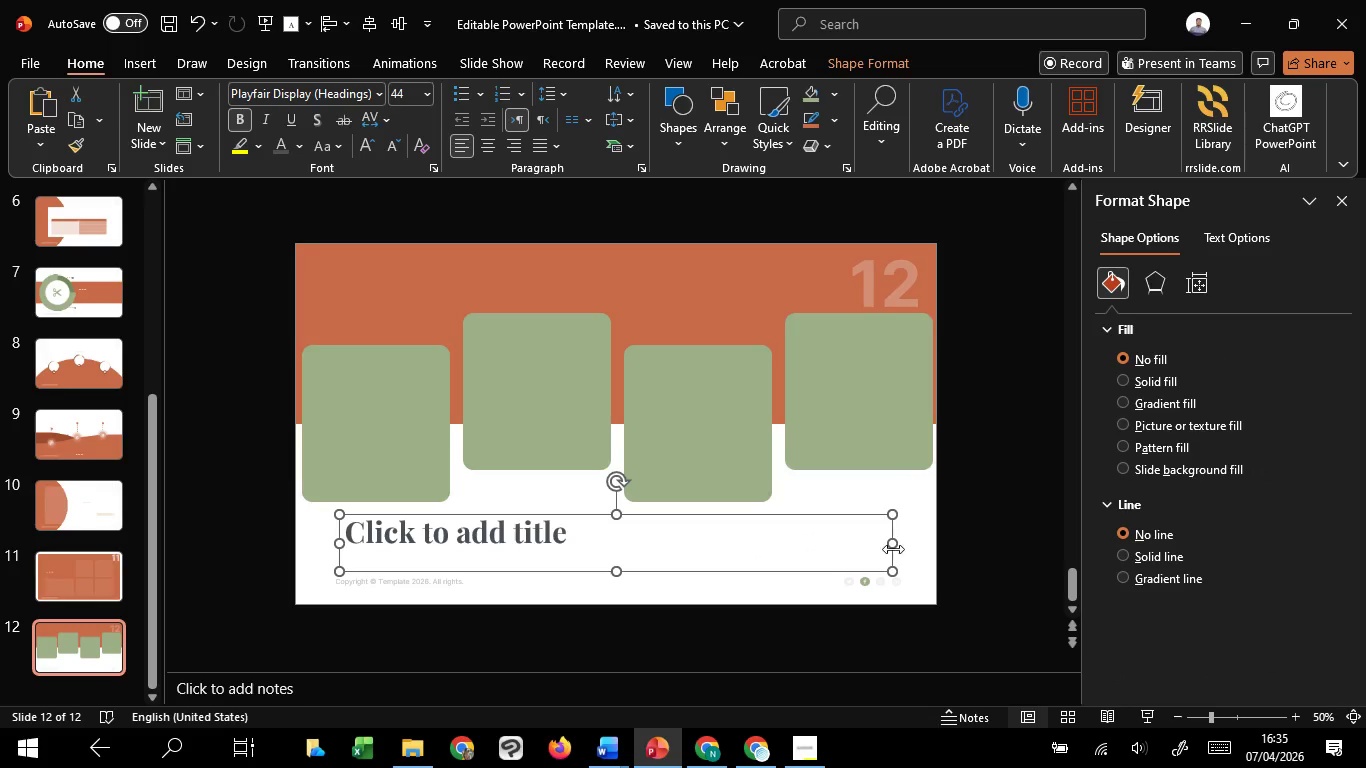 
left_click_drag(start_coordinate=[893, 549], to_coordinate=[625, 559])
 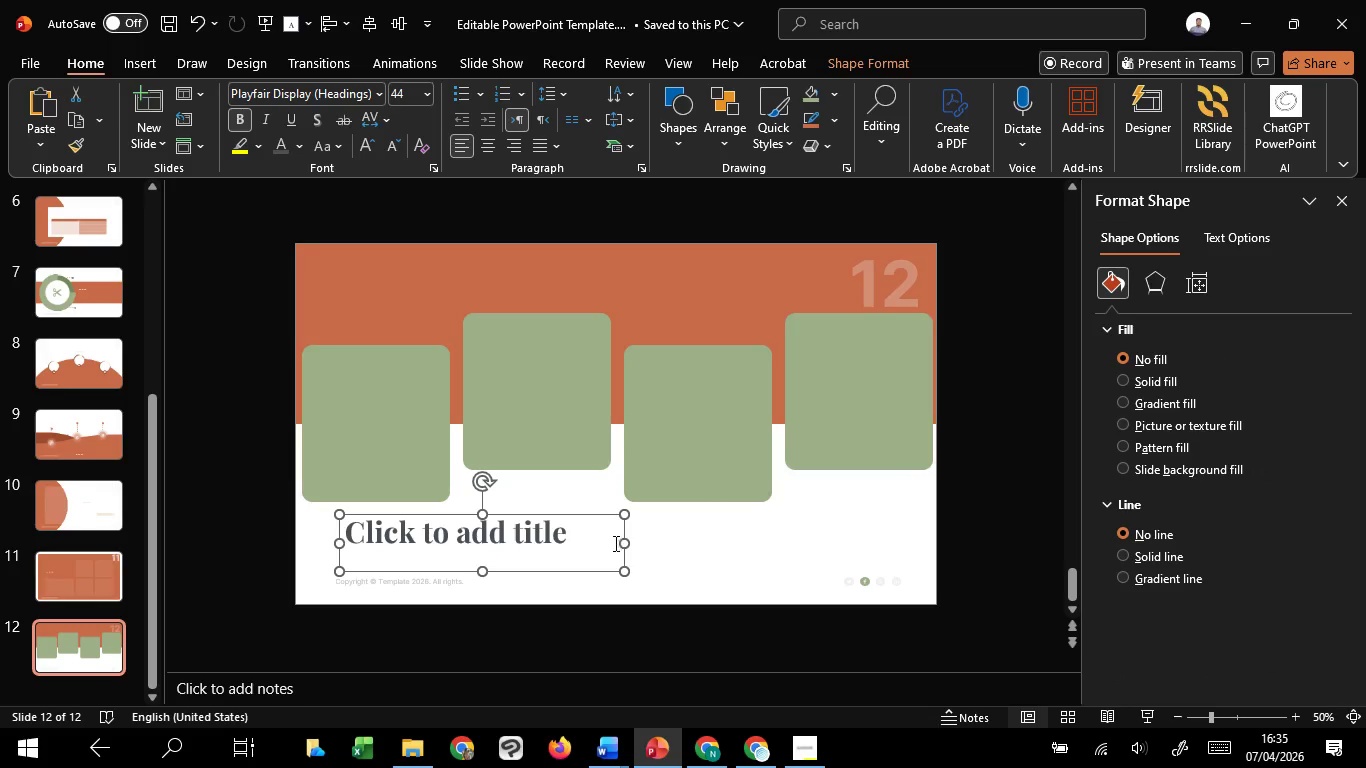 
left_click([560, 542])
 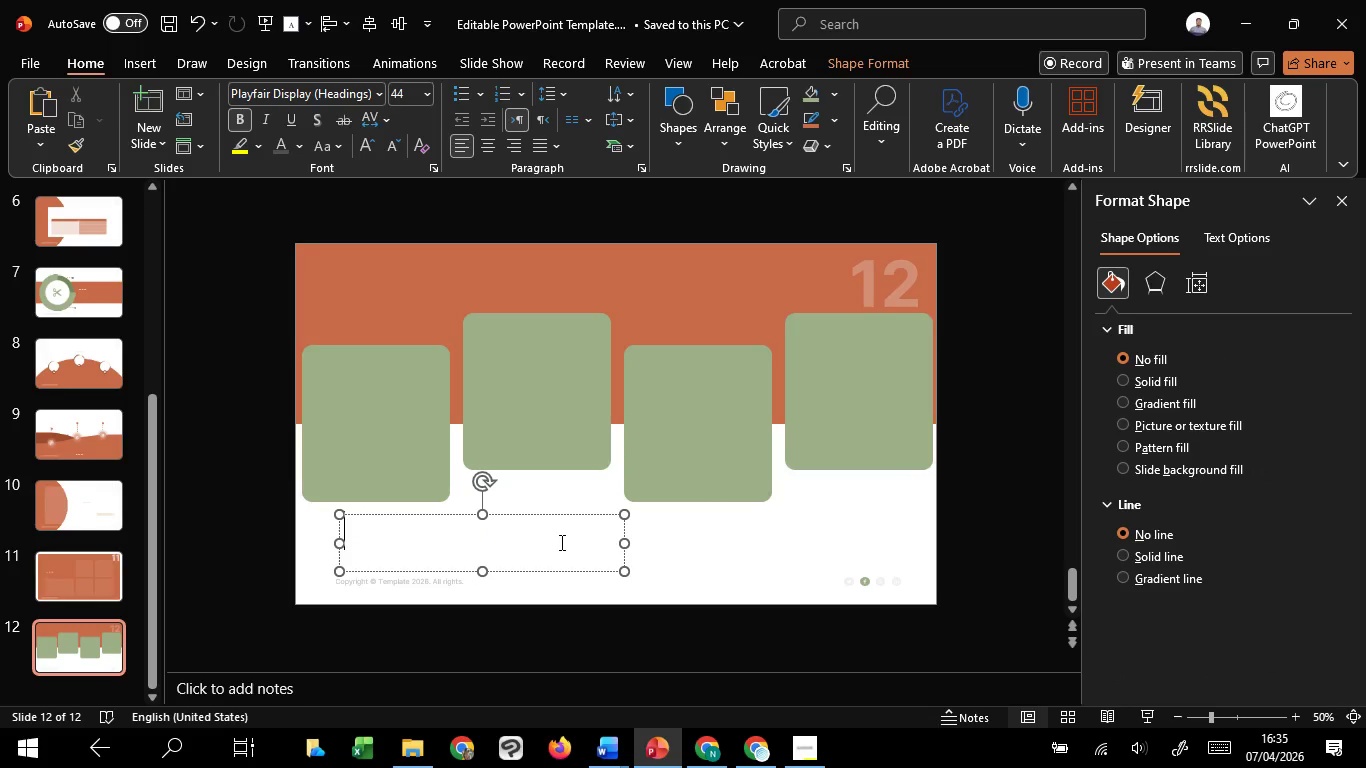 
type(ewvdv)
 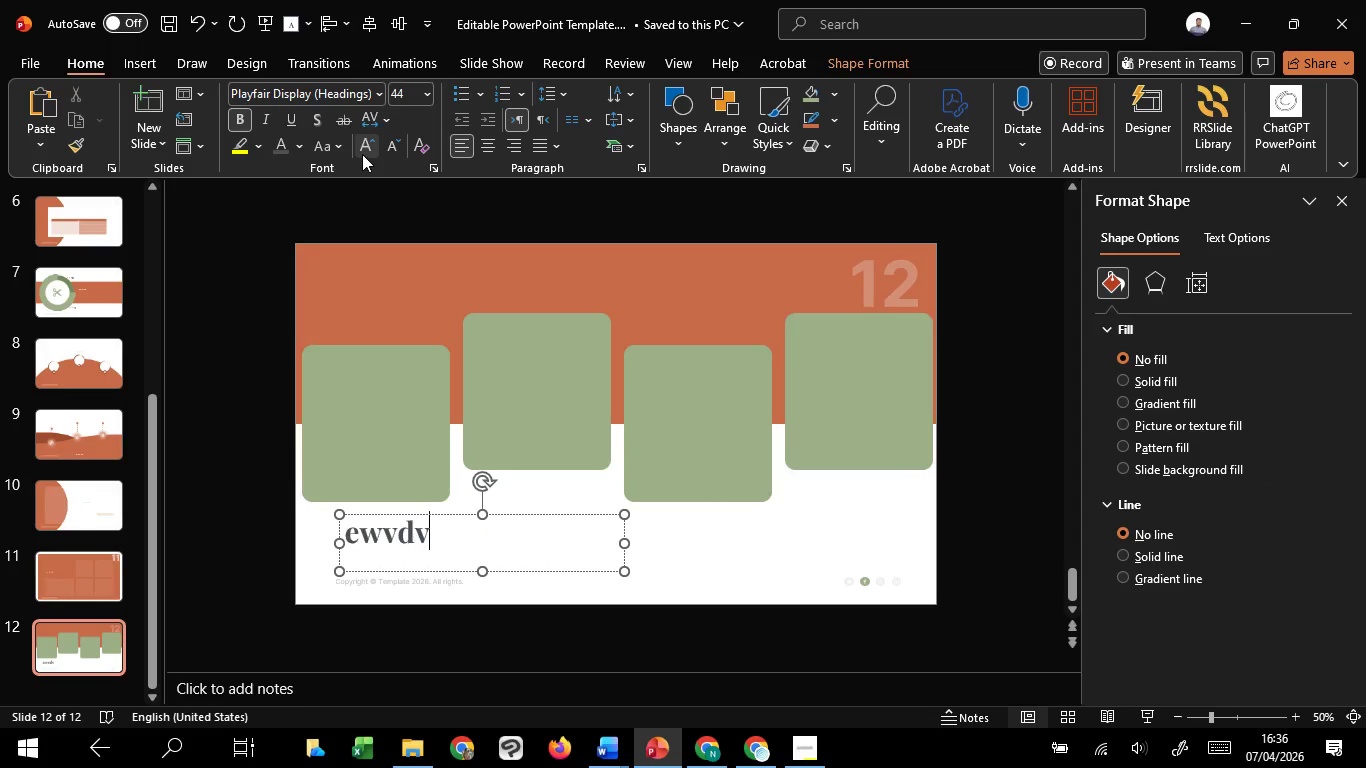 
key(Control+A)
 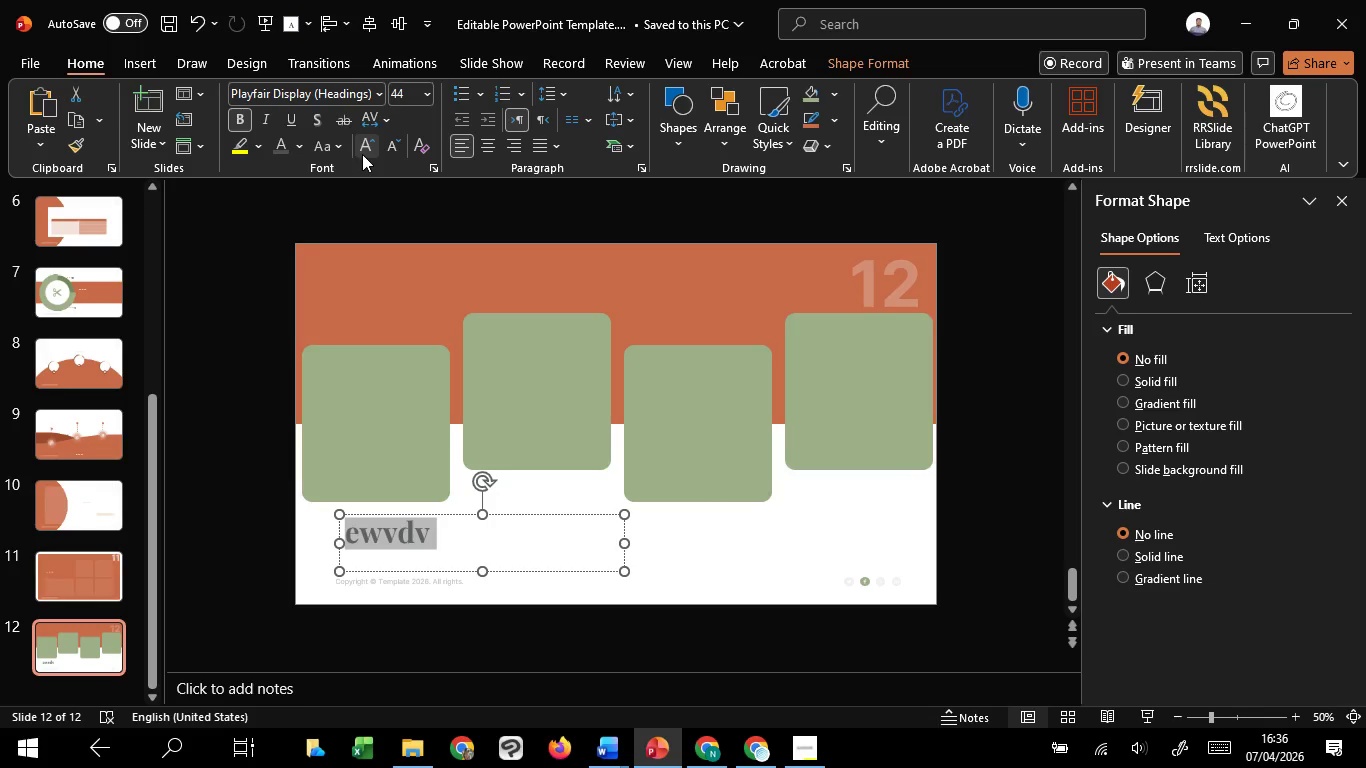 
left_click([362, 154])
 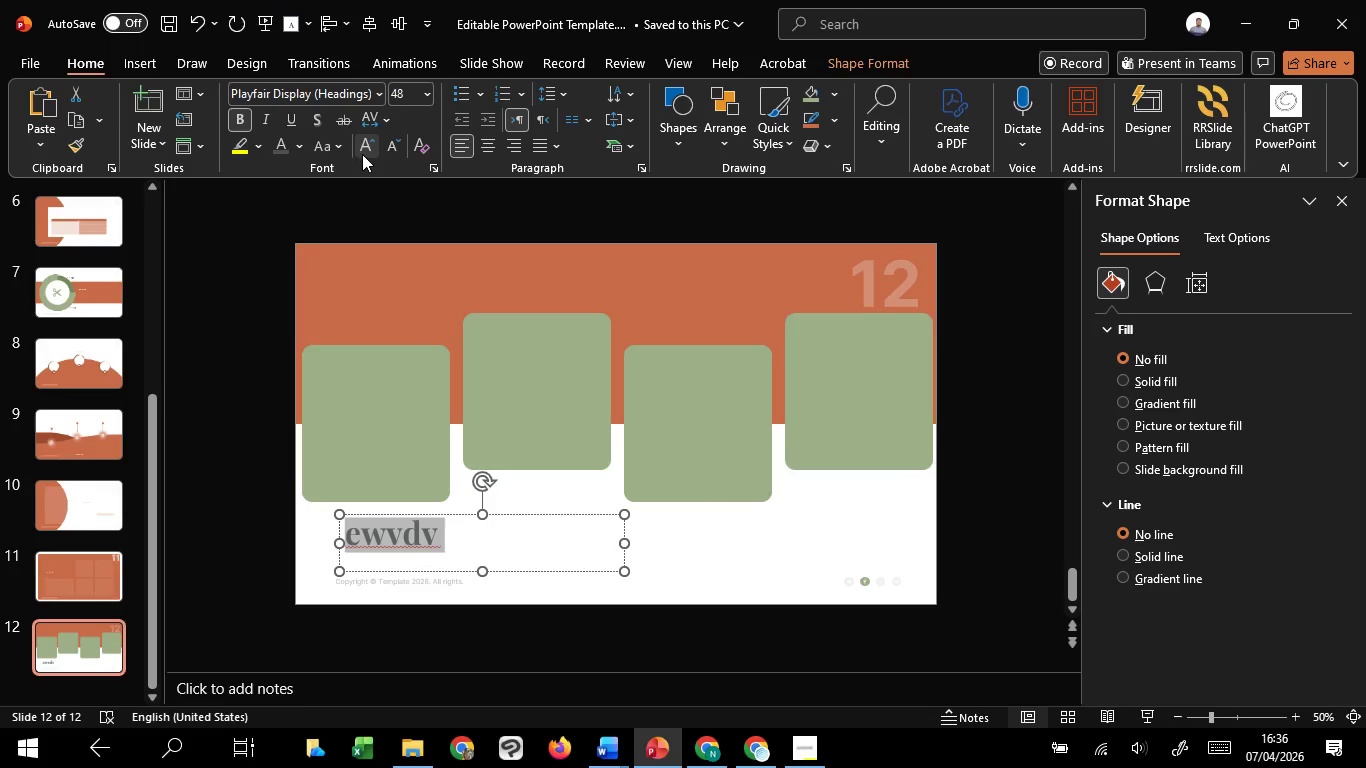 
left_click([362, 154])
 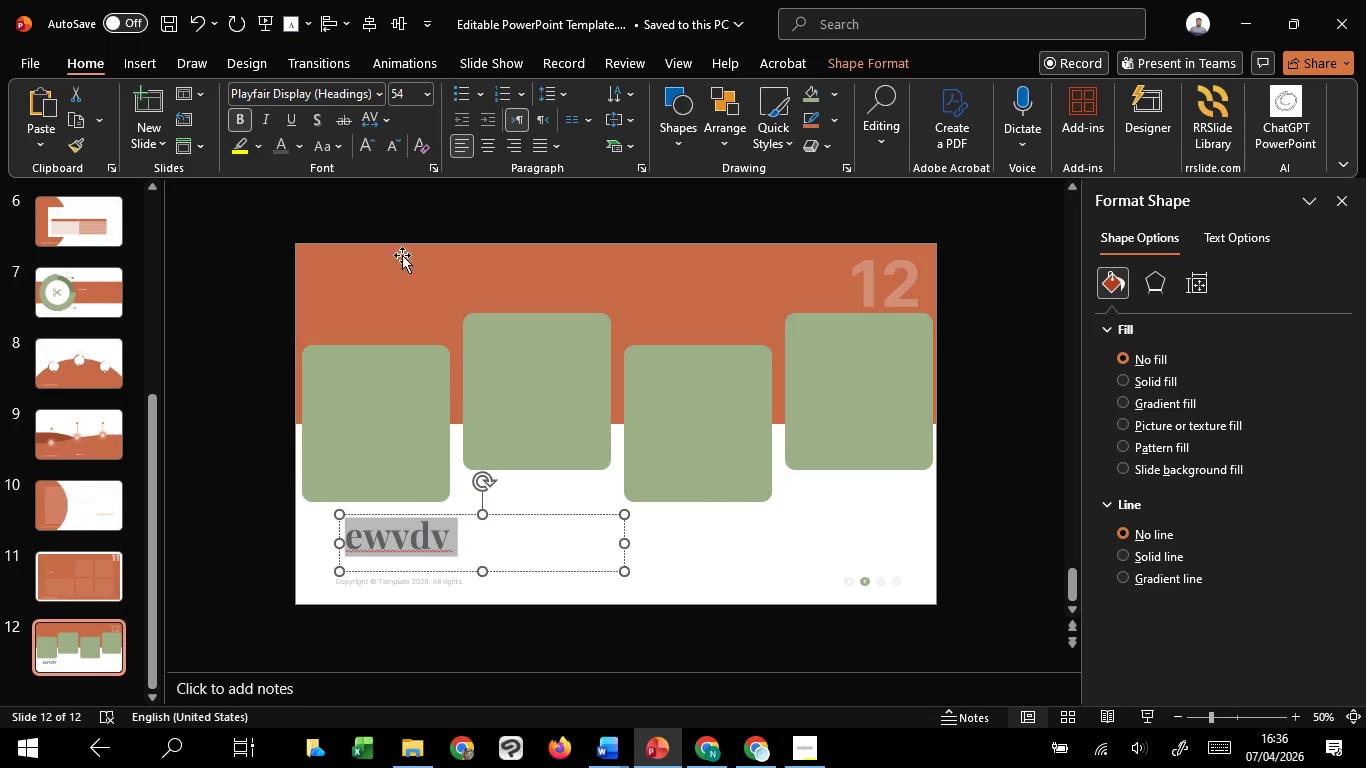 
left_click([393, 147])
 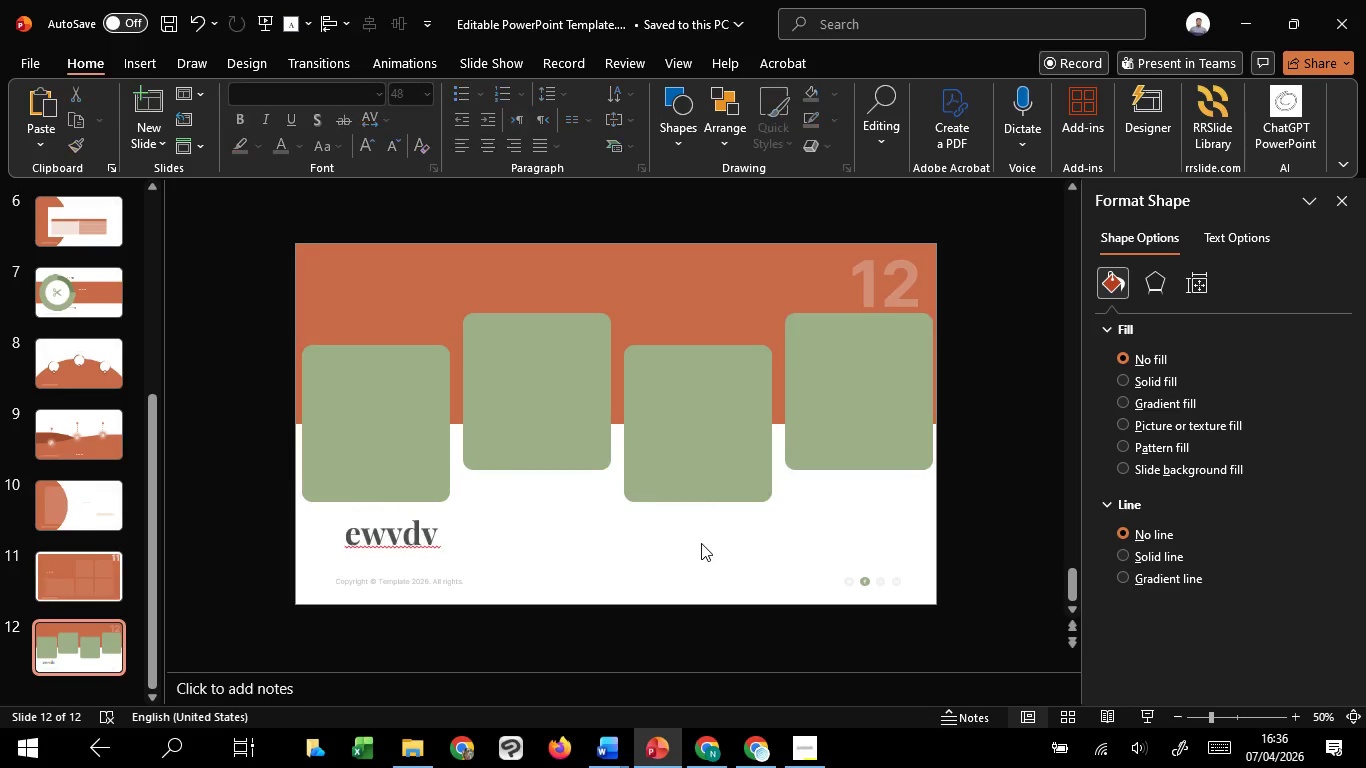 
double_click([532, 559])
 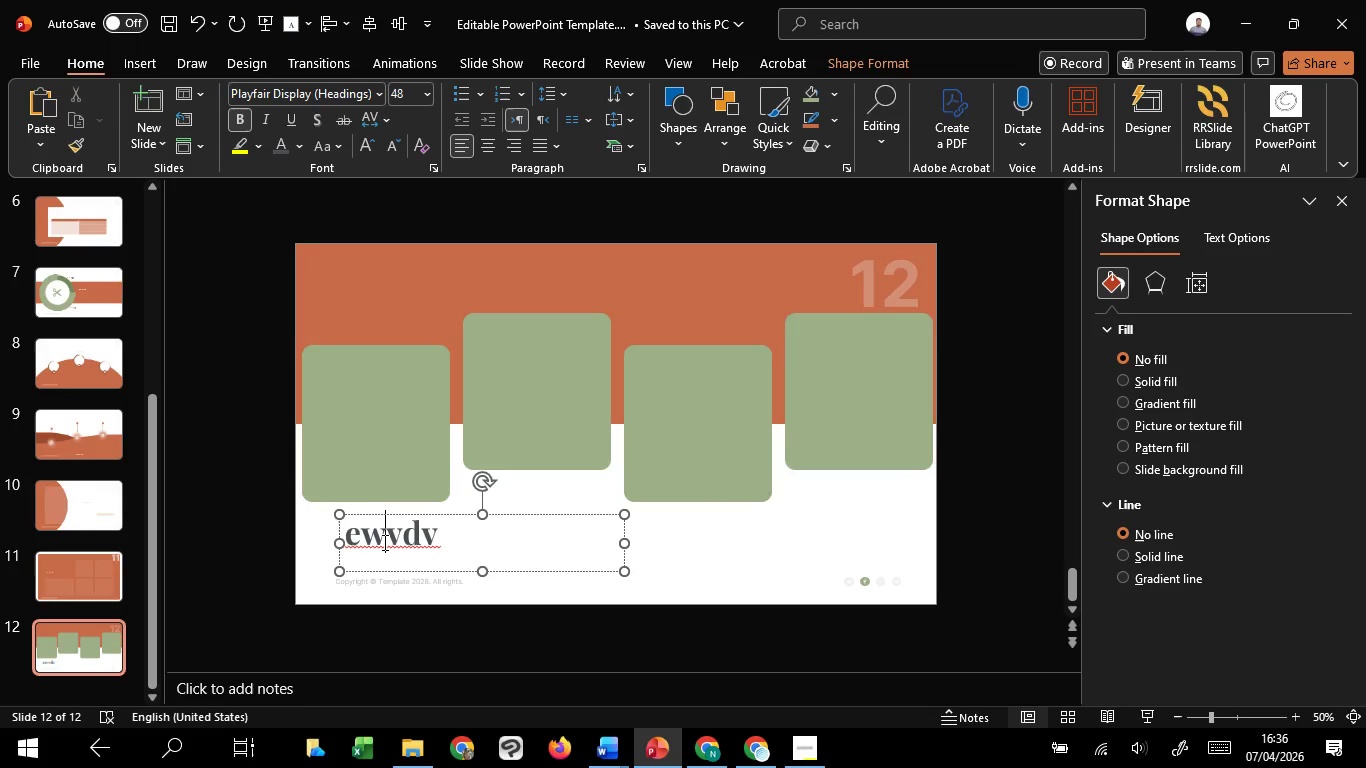 
key(Control+A)
 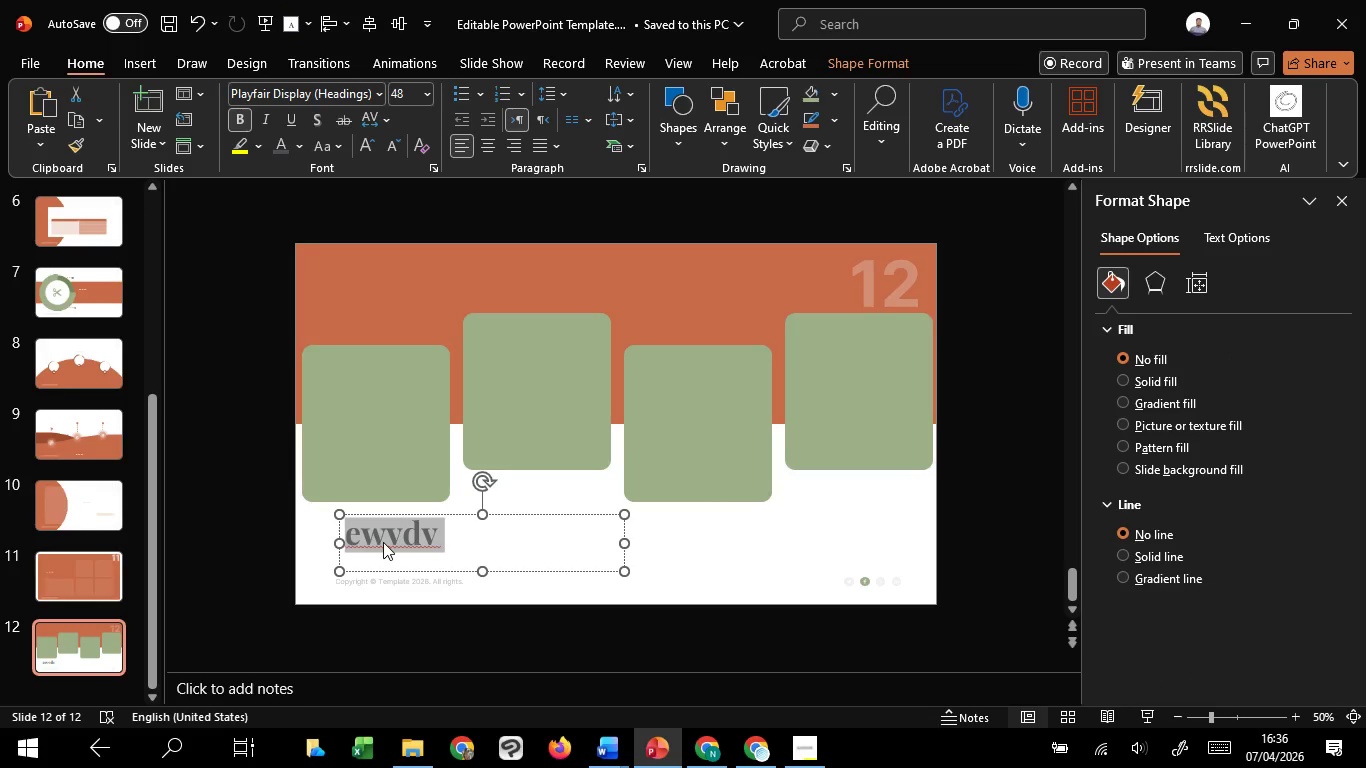 
key(Backspace)
 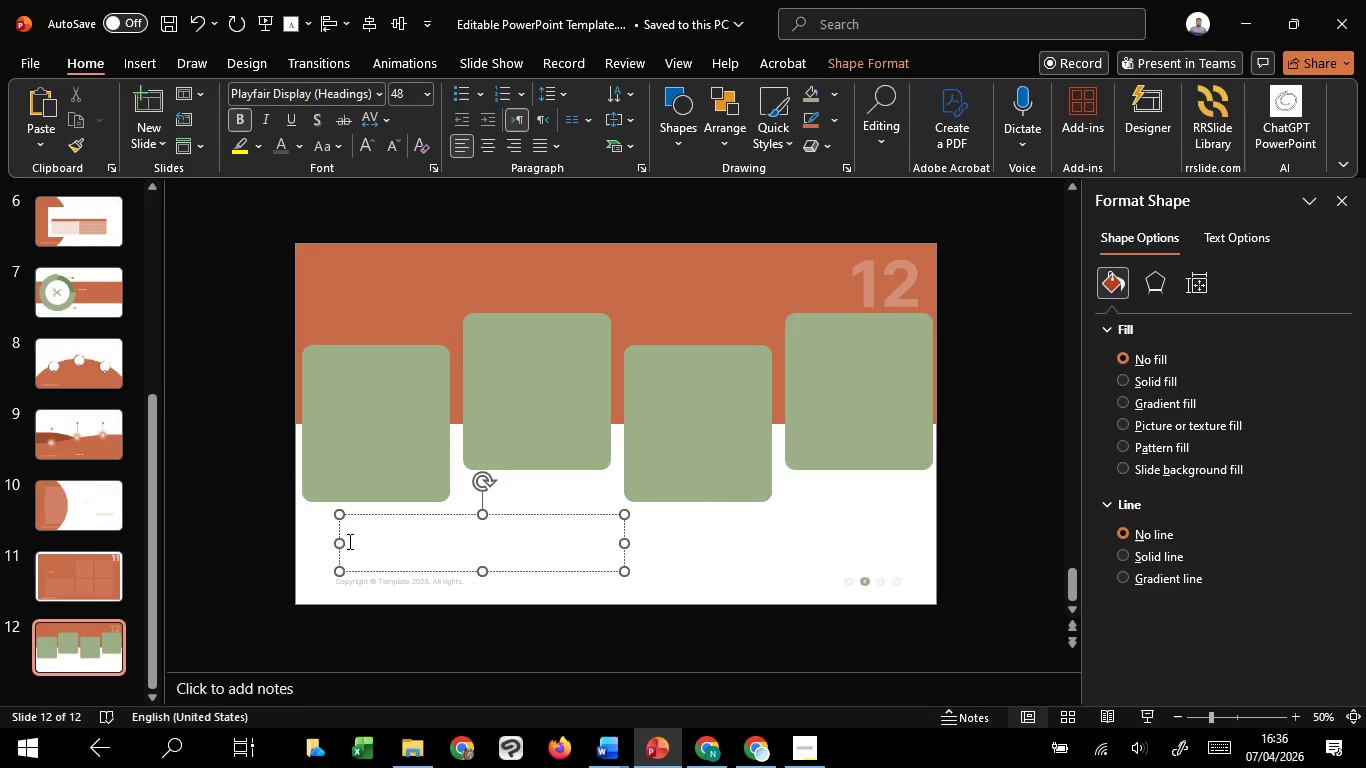 
left_click_drag(start_coordinate=[339, 544], to_coordinate=[370, 537])
 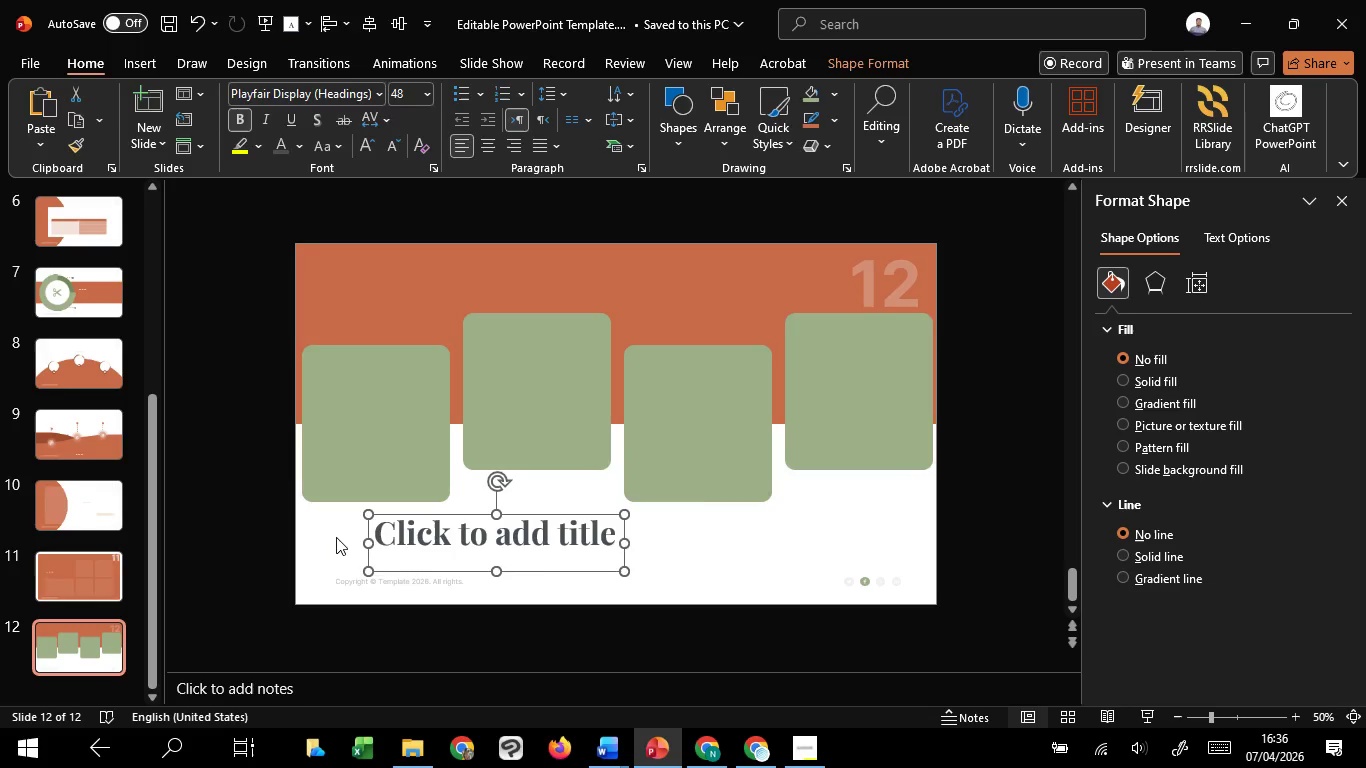 
left_click([336, 537])
 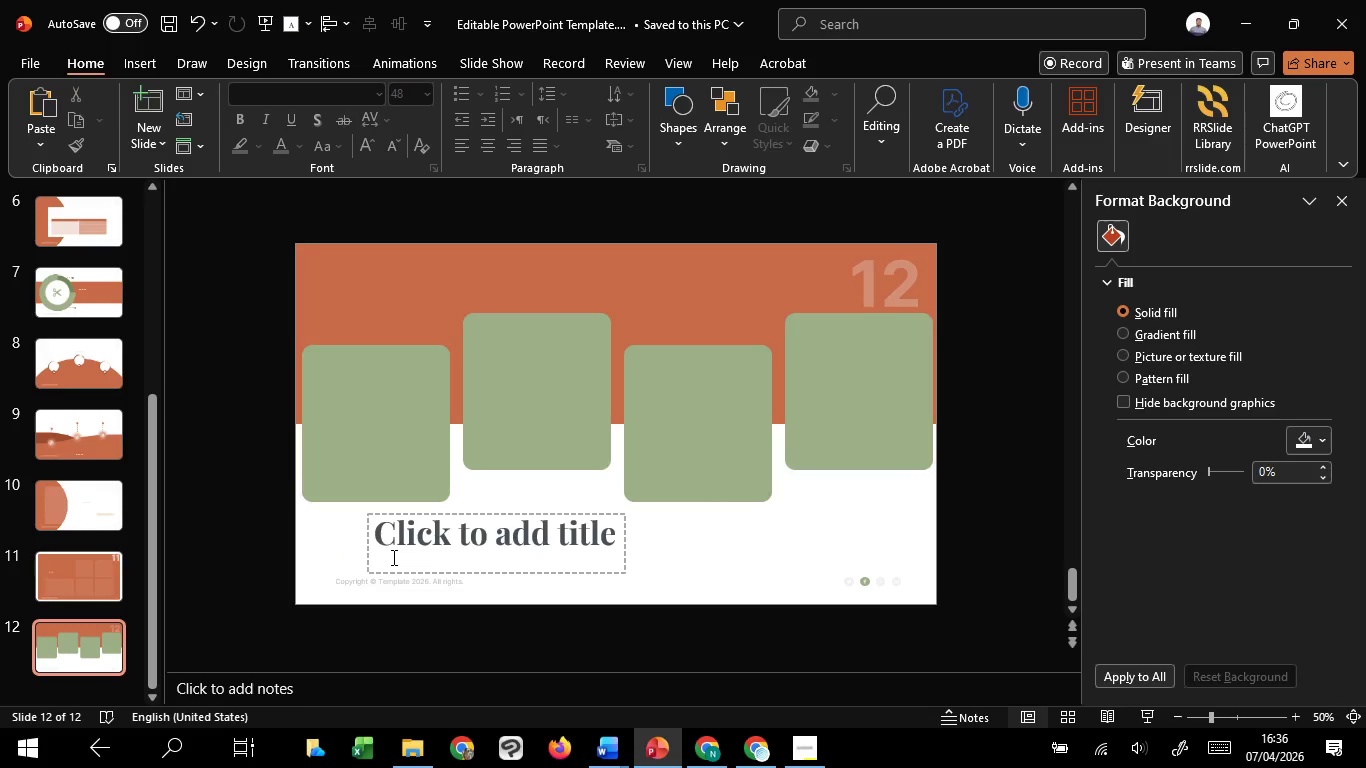 
left_click([392, 557])
 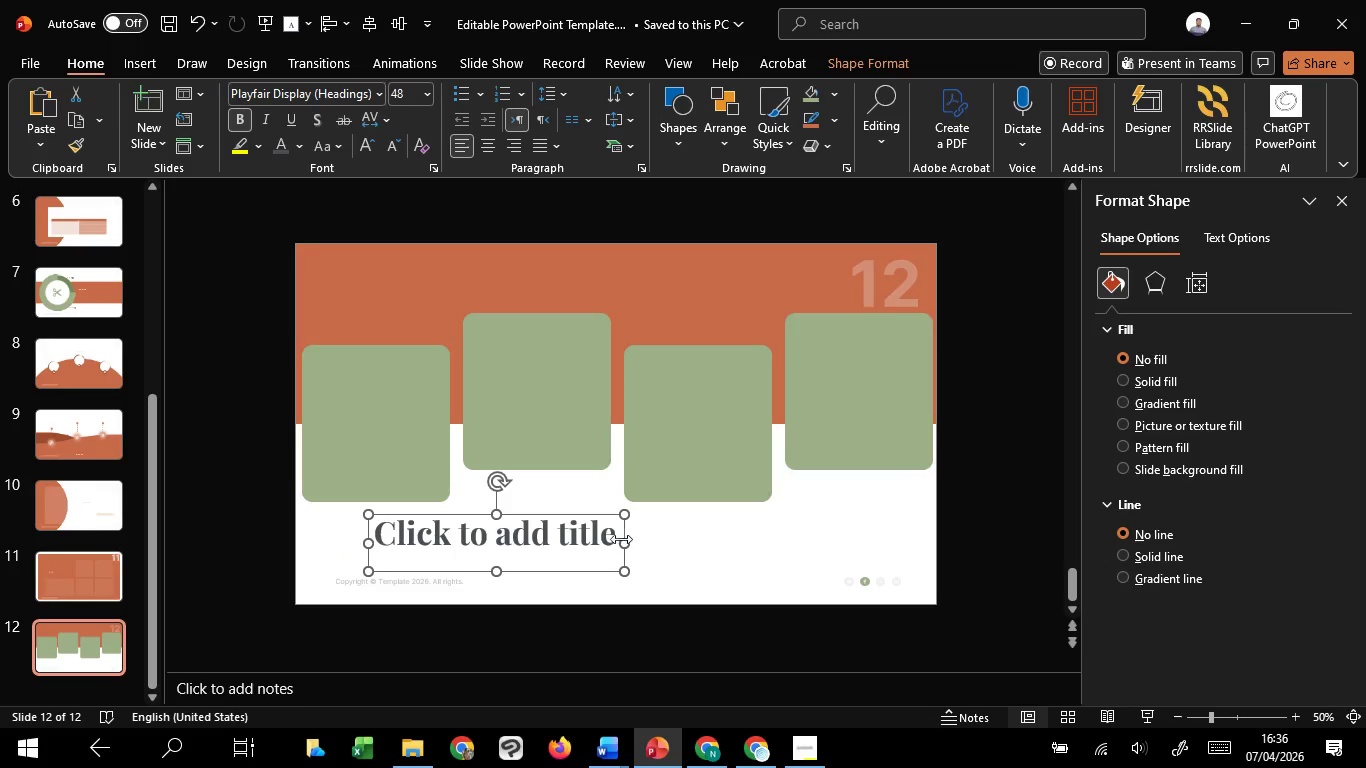 
wait(7.05)
 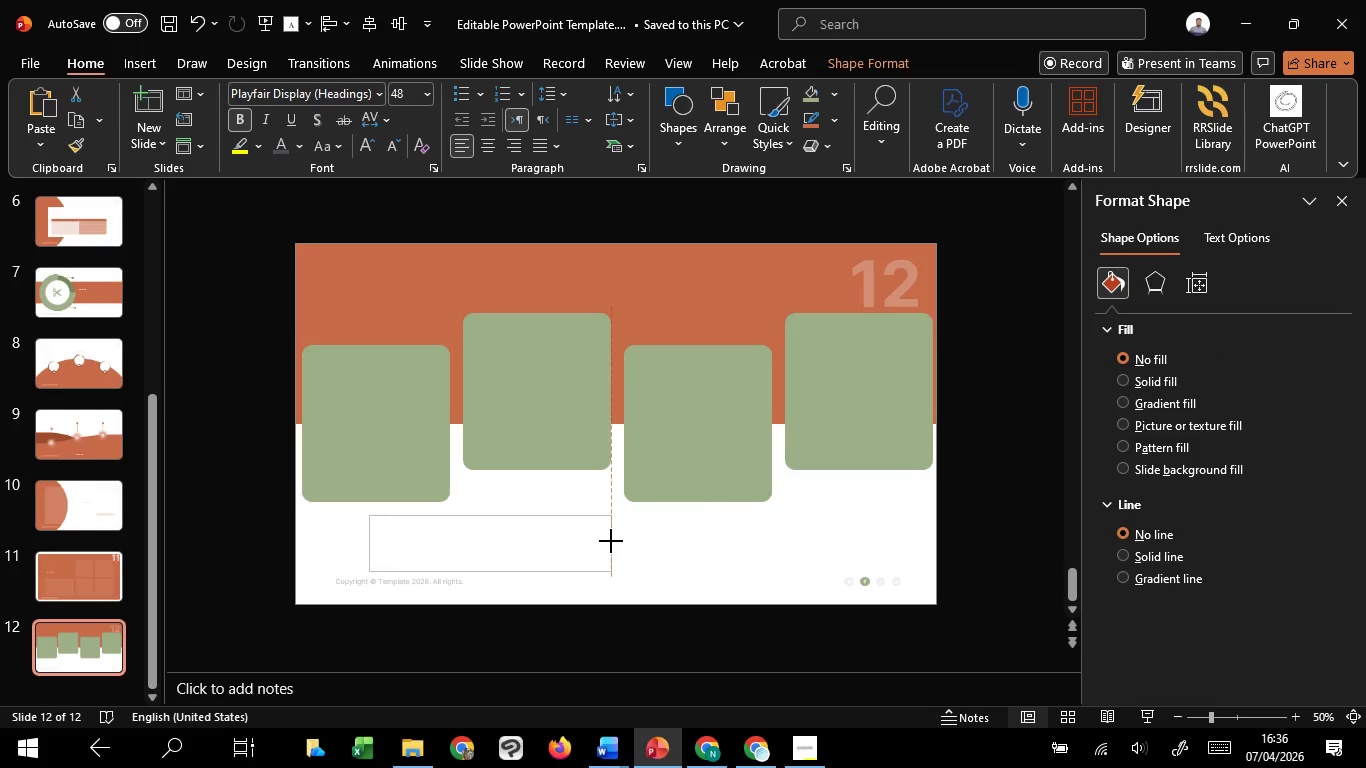 
left_click([704, 599])
 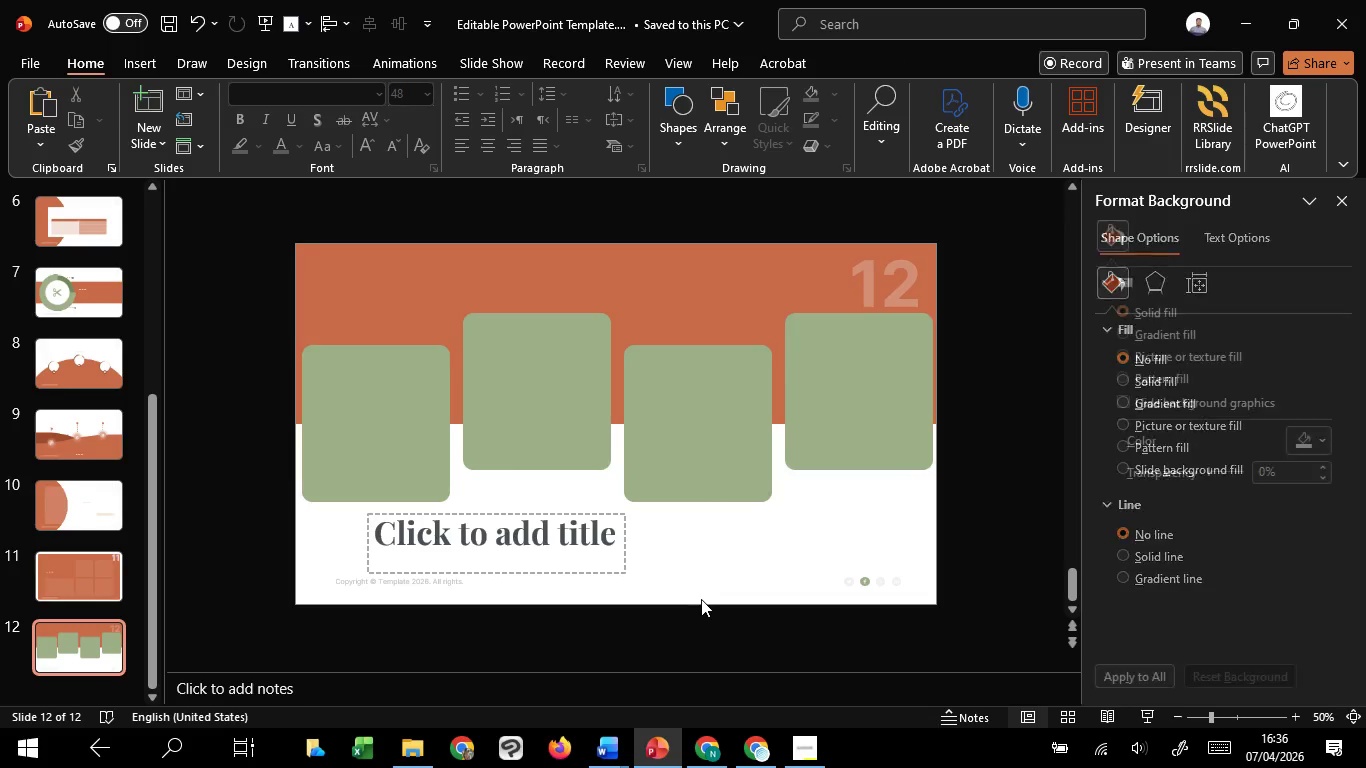 
scroll: coordinate [701, 599], scroll_direction: up, amount: 1.0
 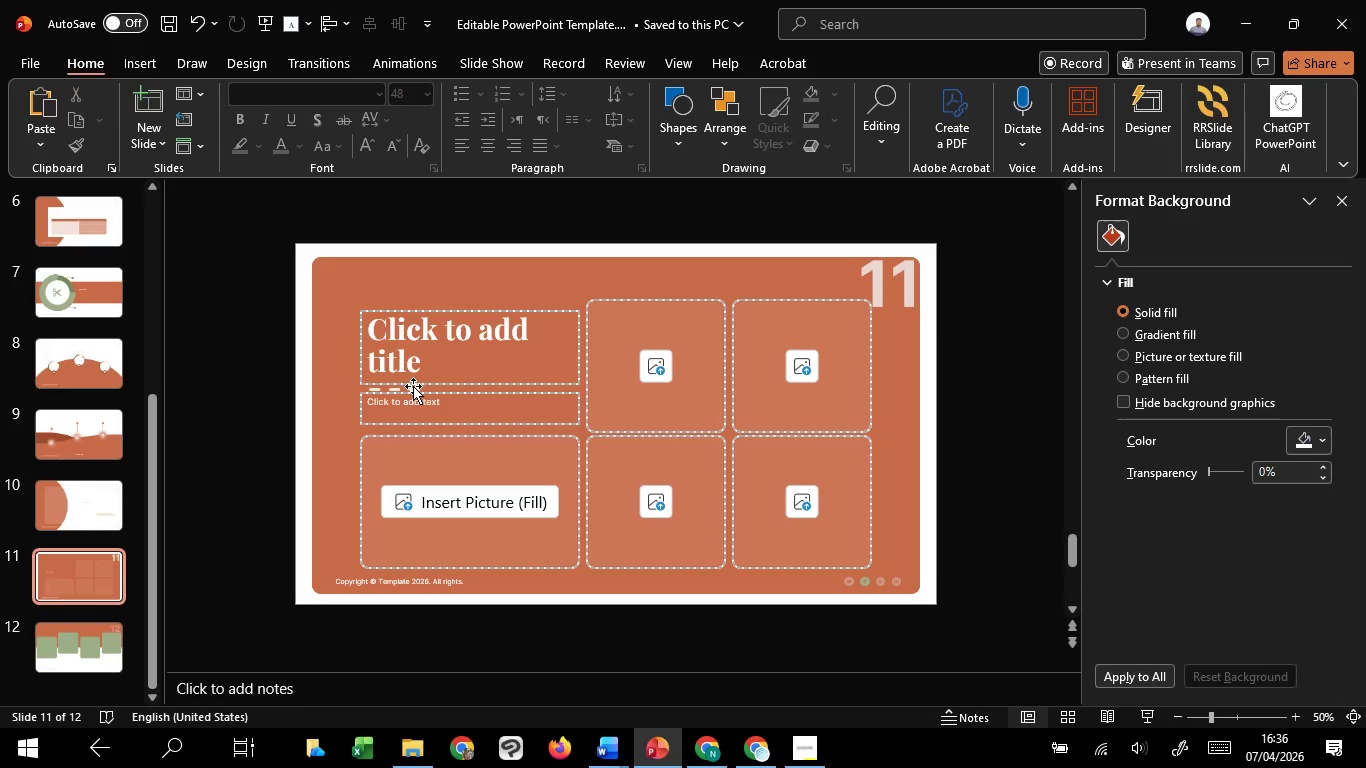 
left_click([414, 388])
 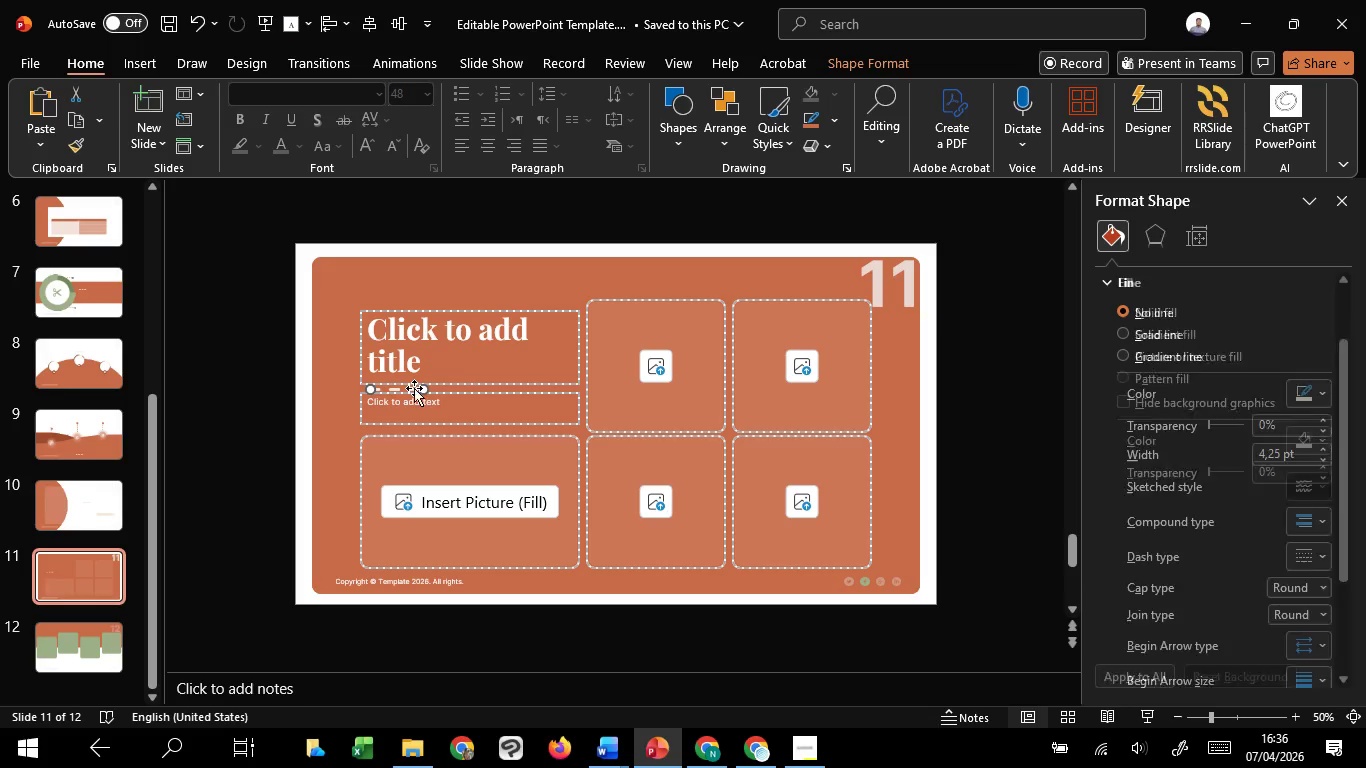 
key(Control+C)
 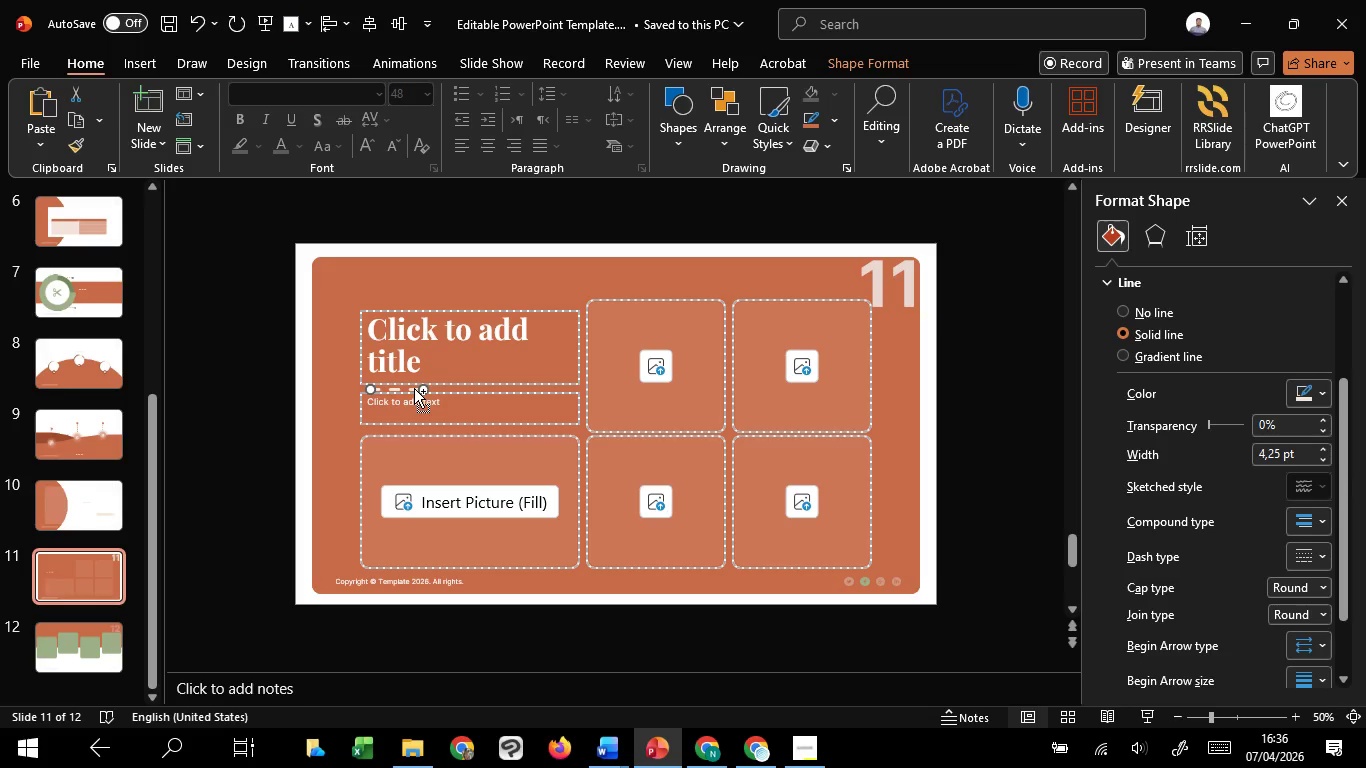 
key(Control+C)
 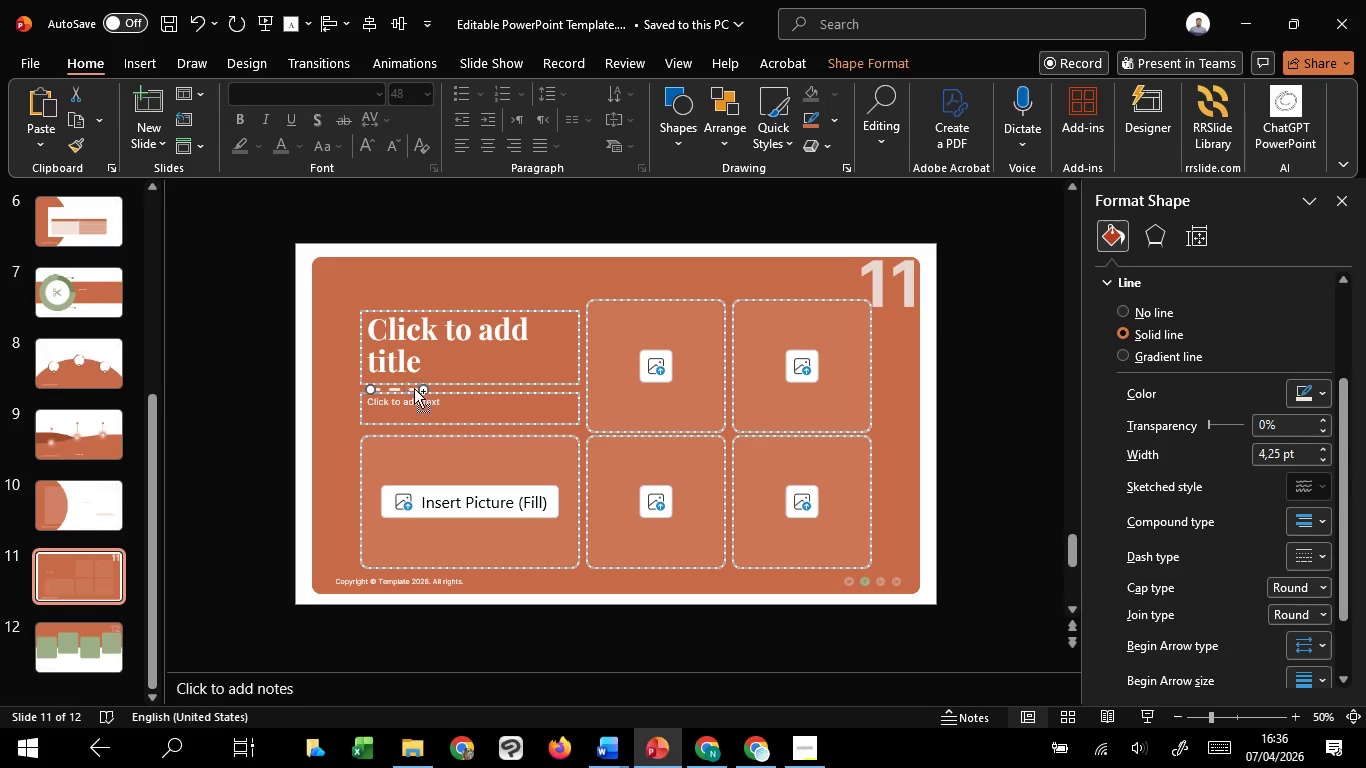 
key(Control+C)
 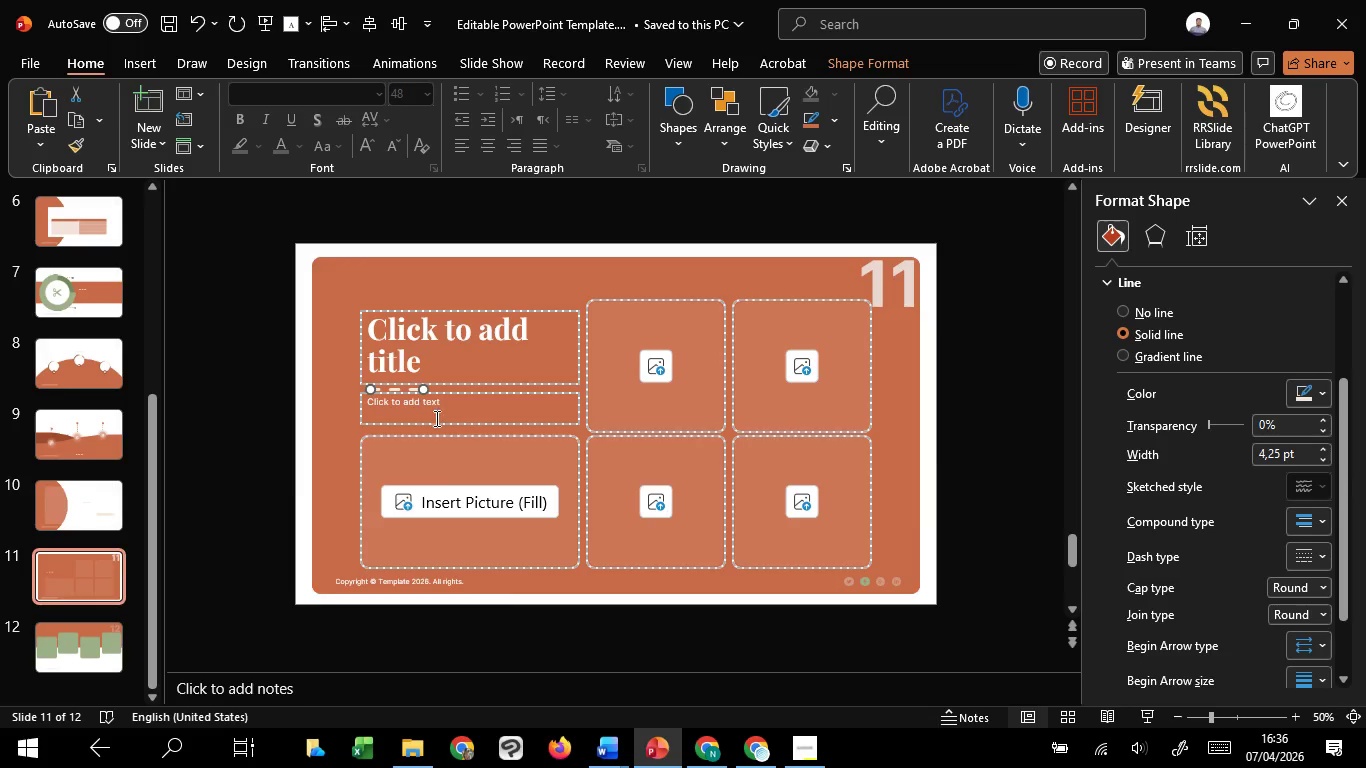 
scroll: coordinate [435, 418], scroll_direction: down, amount: 1.0
 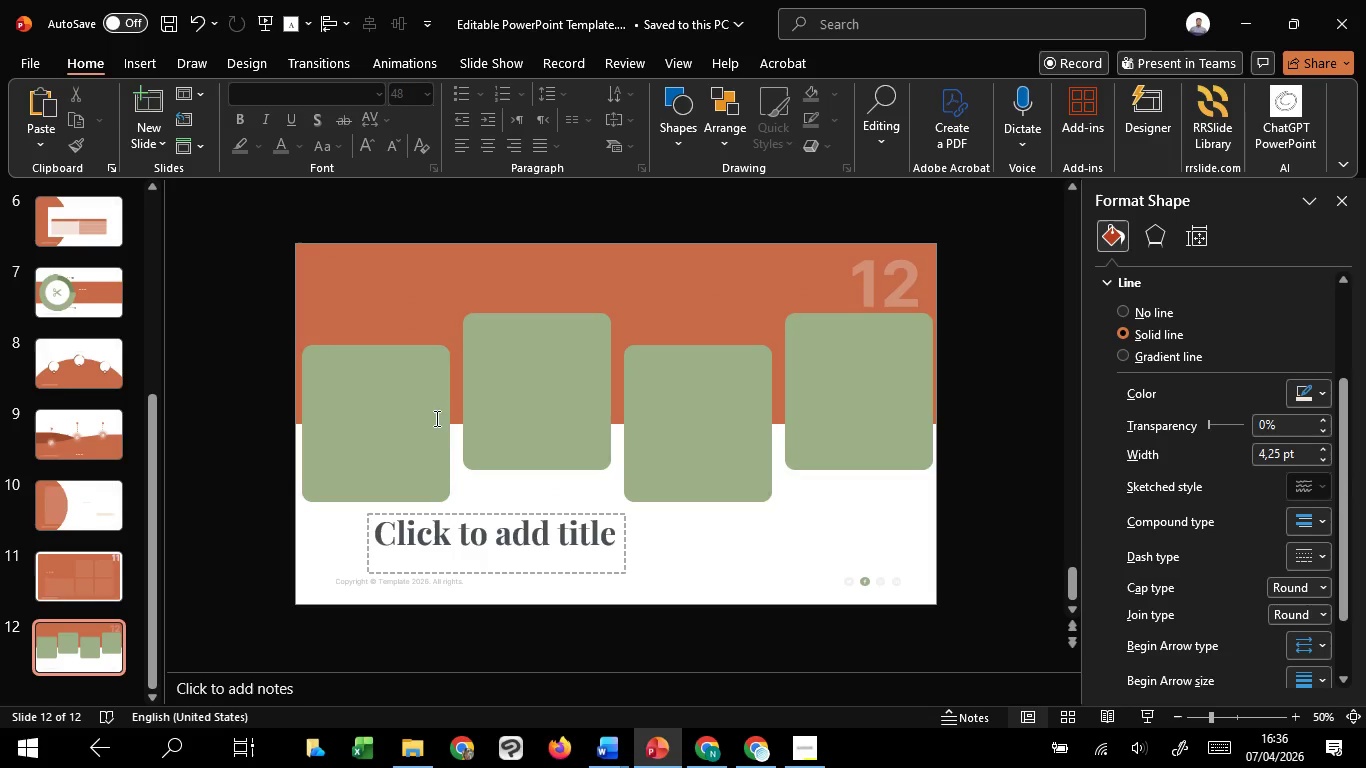 
key(Control+V)
 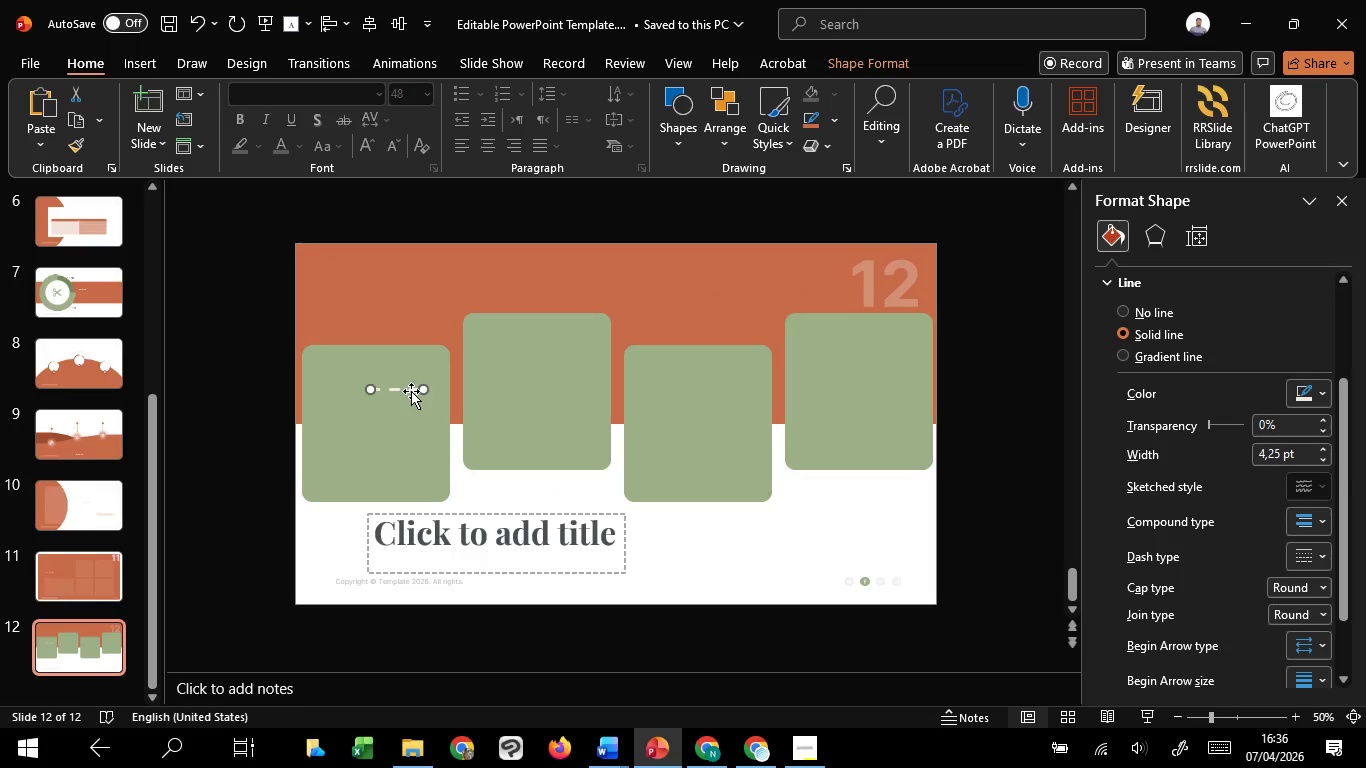 
left_click_drag(start_coordinate=[411, 389], to_coordinate=[421, 556])
 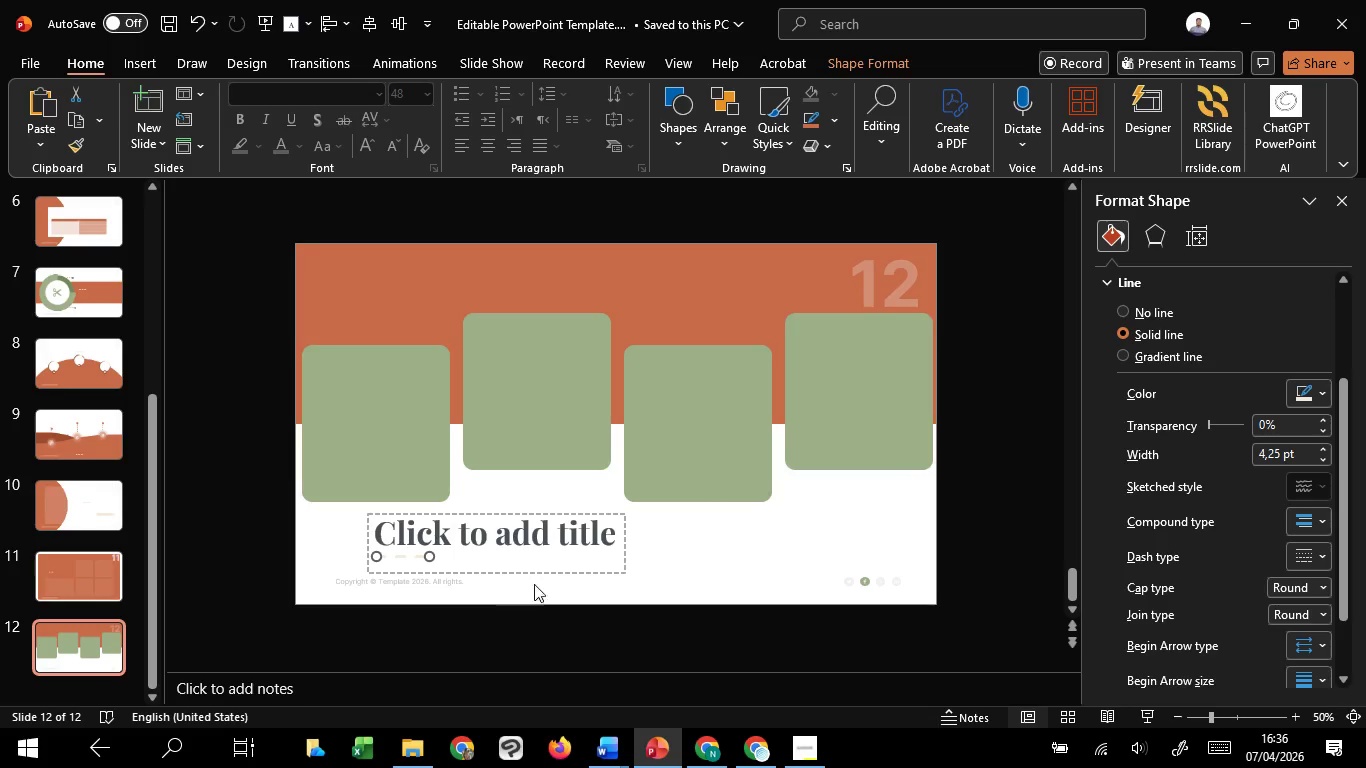 
hold_key(key=ShiftLeft, duration=0.88)
 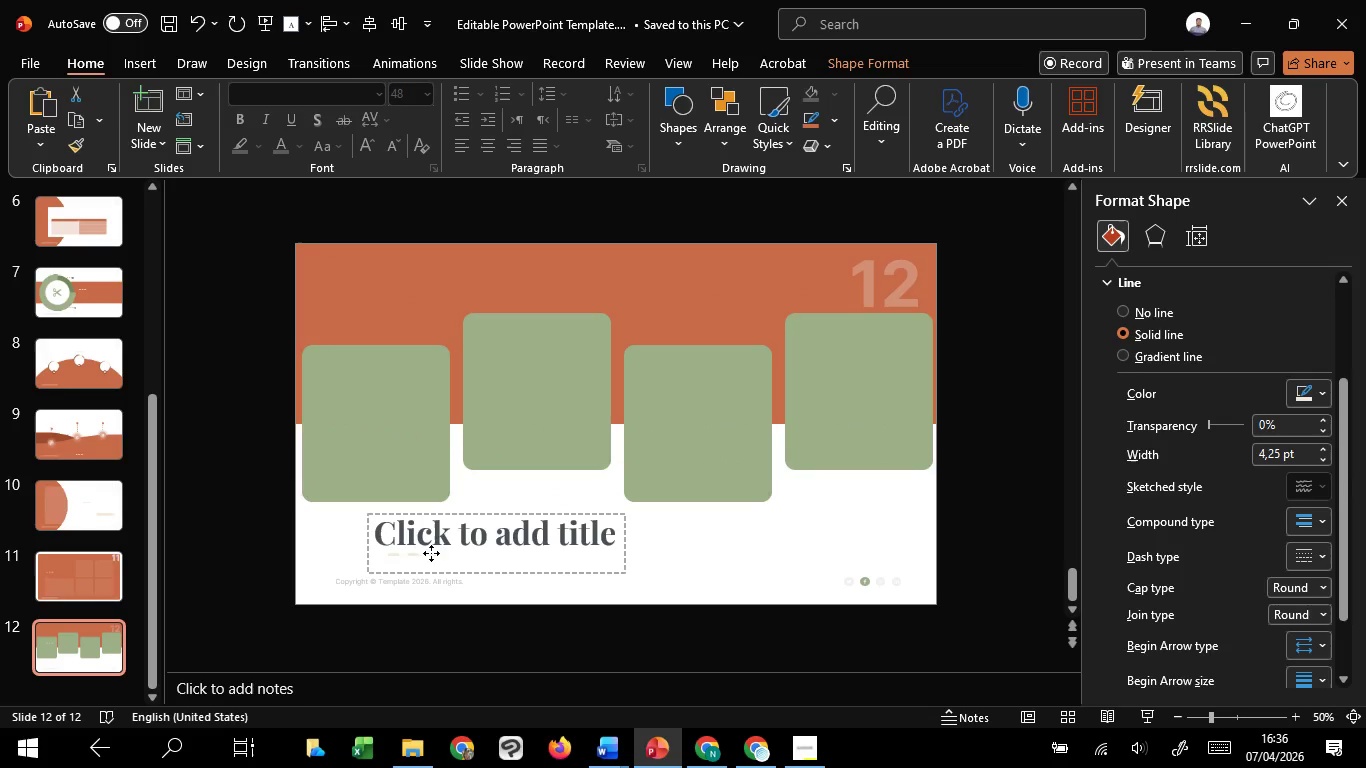 
left_click([645, 562])
 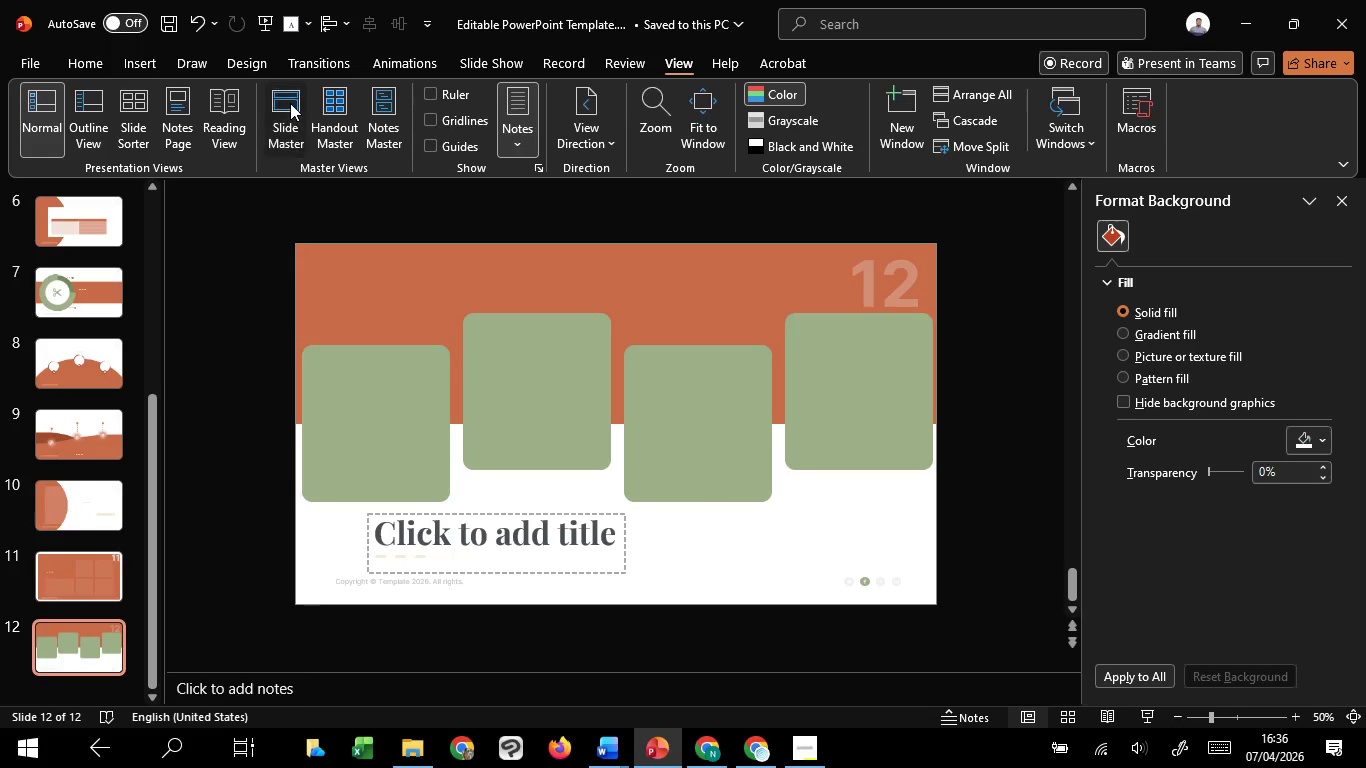 
scroll: coordinate [668, 454], scroll_direction: up, amount: 1.0
 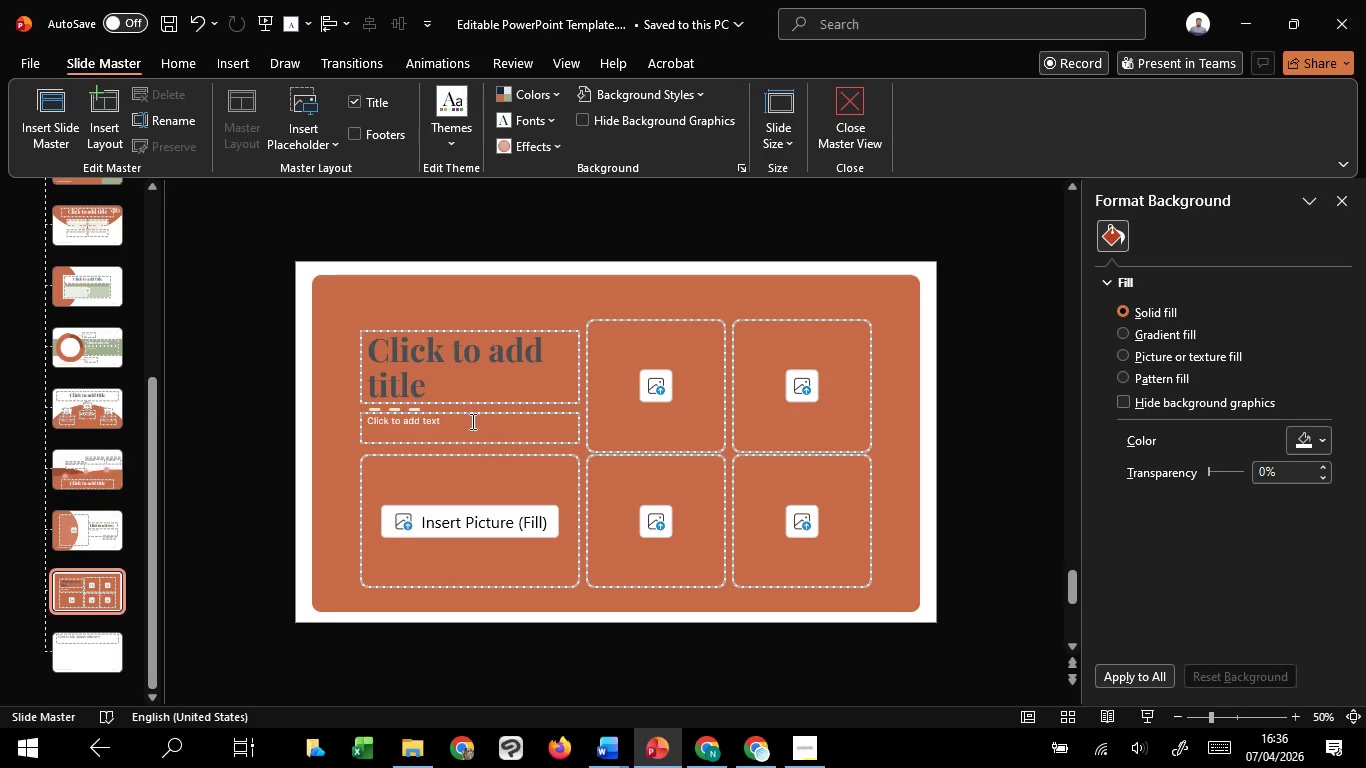 
left_click([471, 421])
 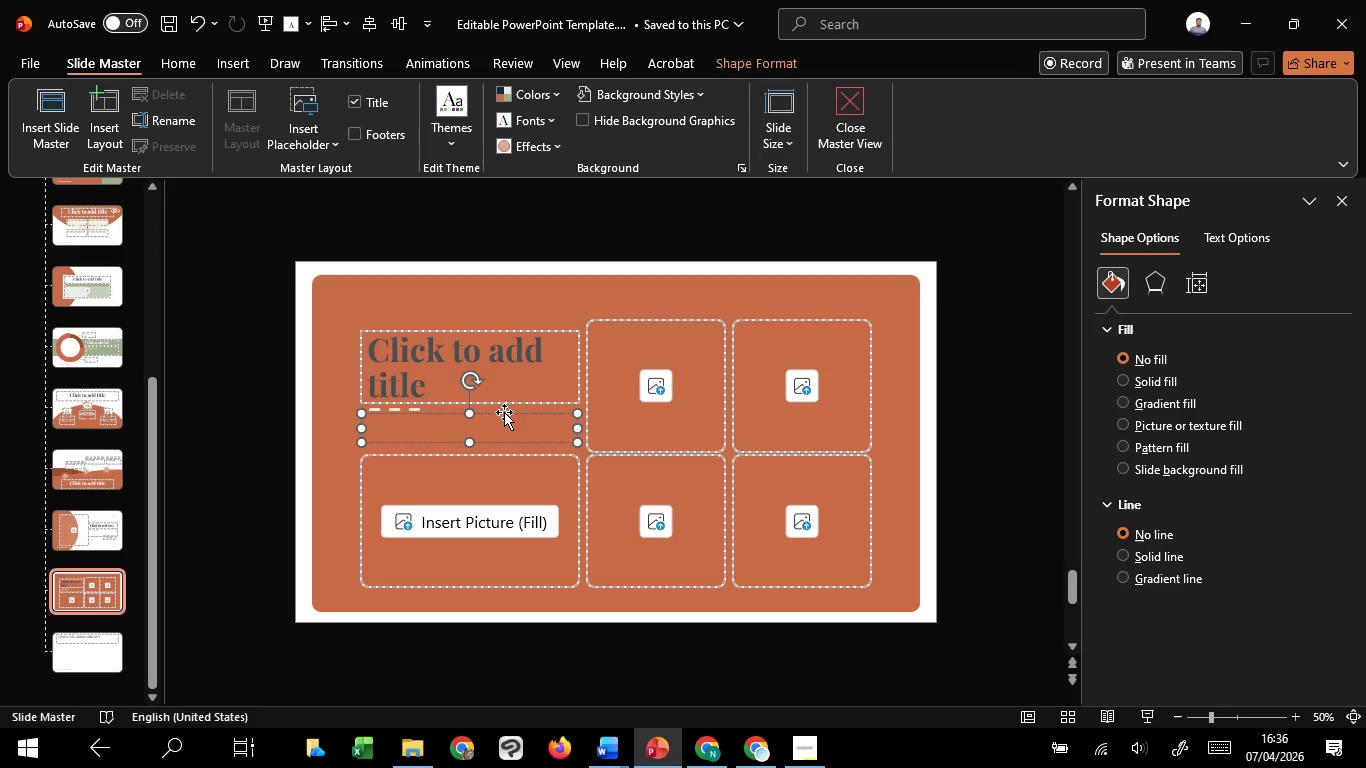 
left_click([507, 411])
 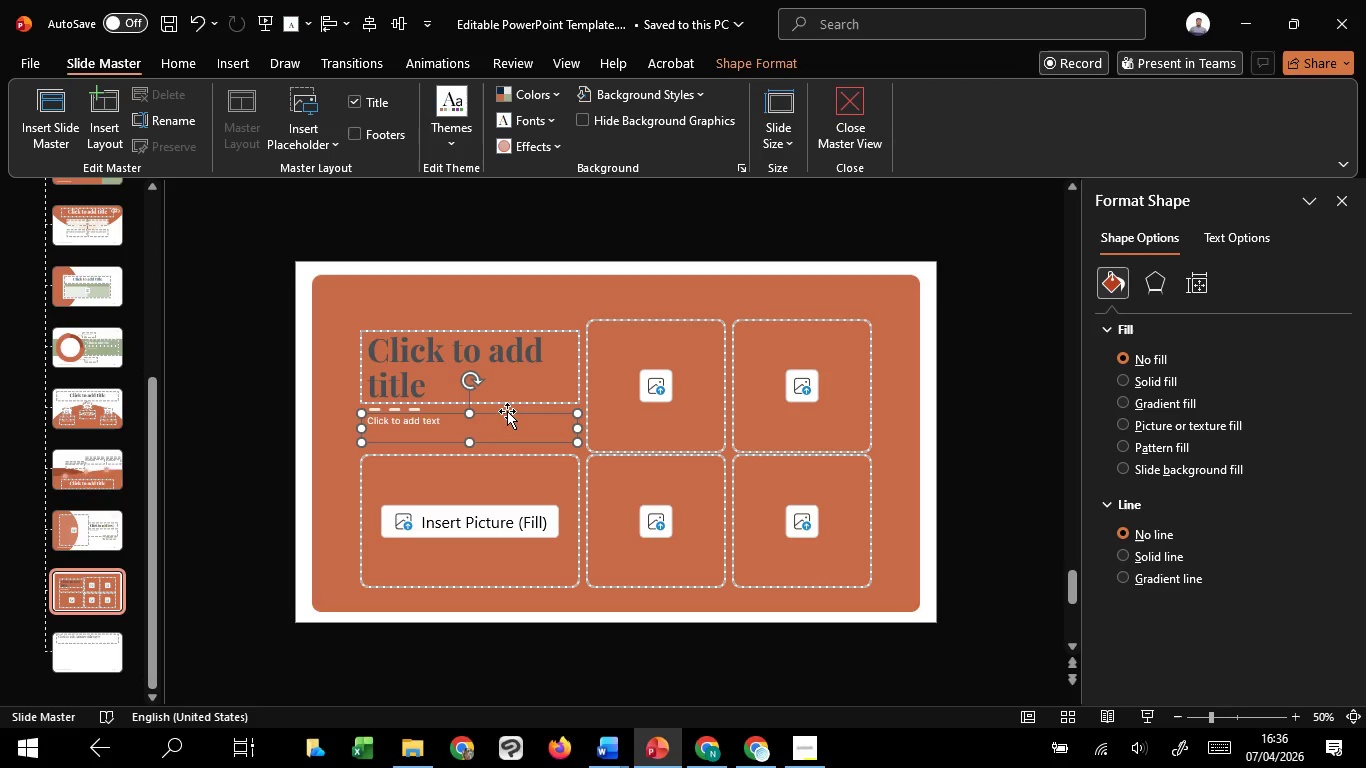 
key(Control+C)
 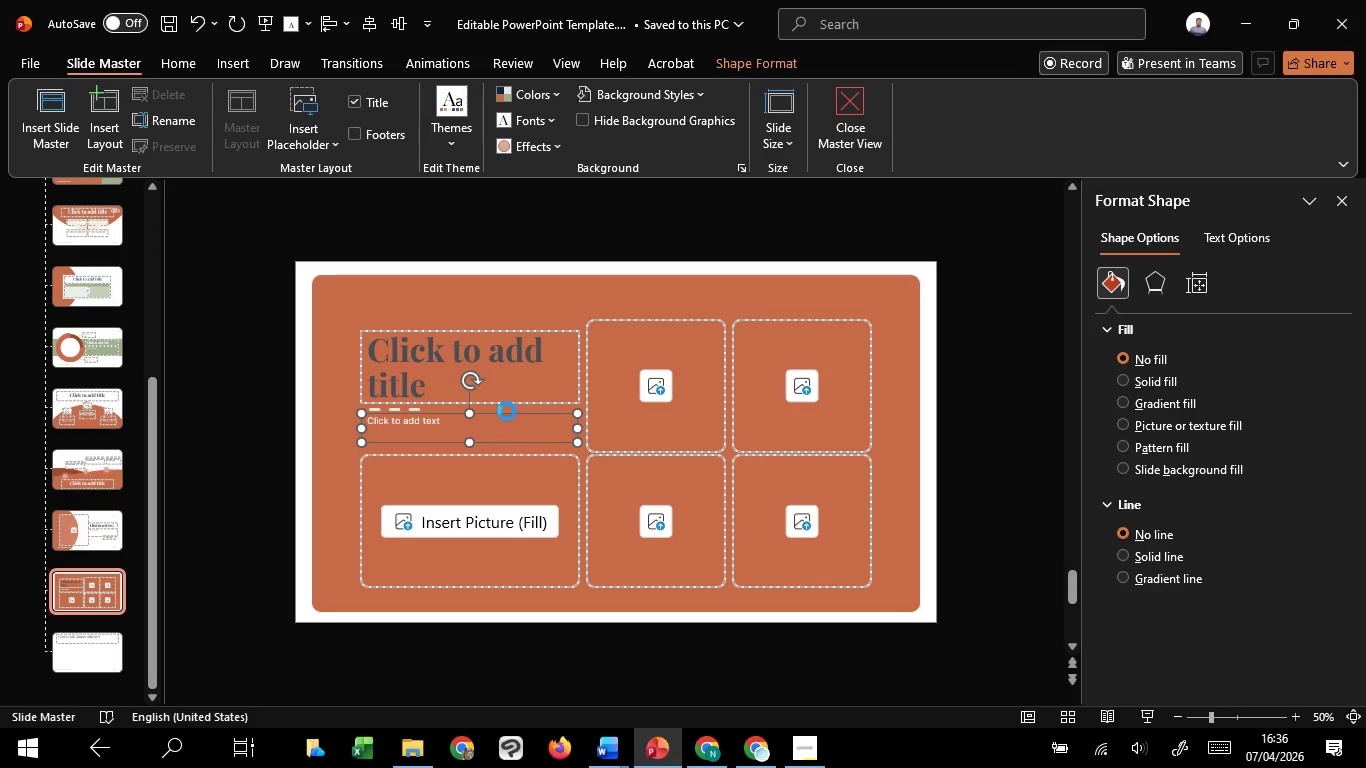 
key(Control+C)
 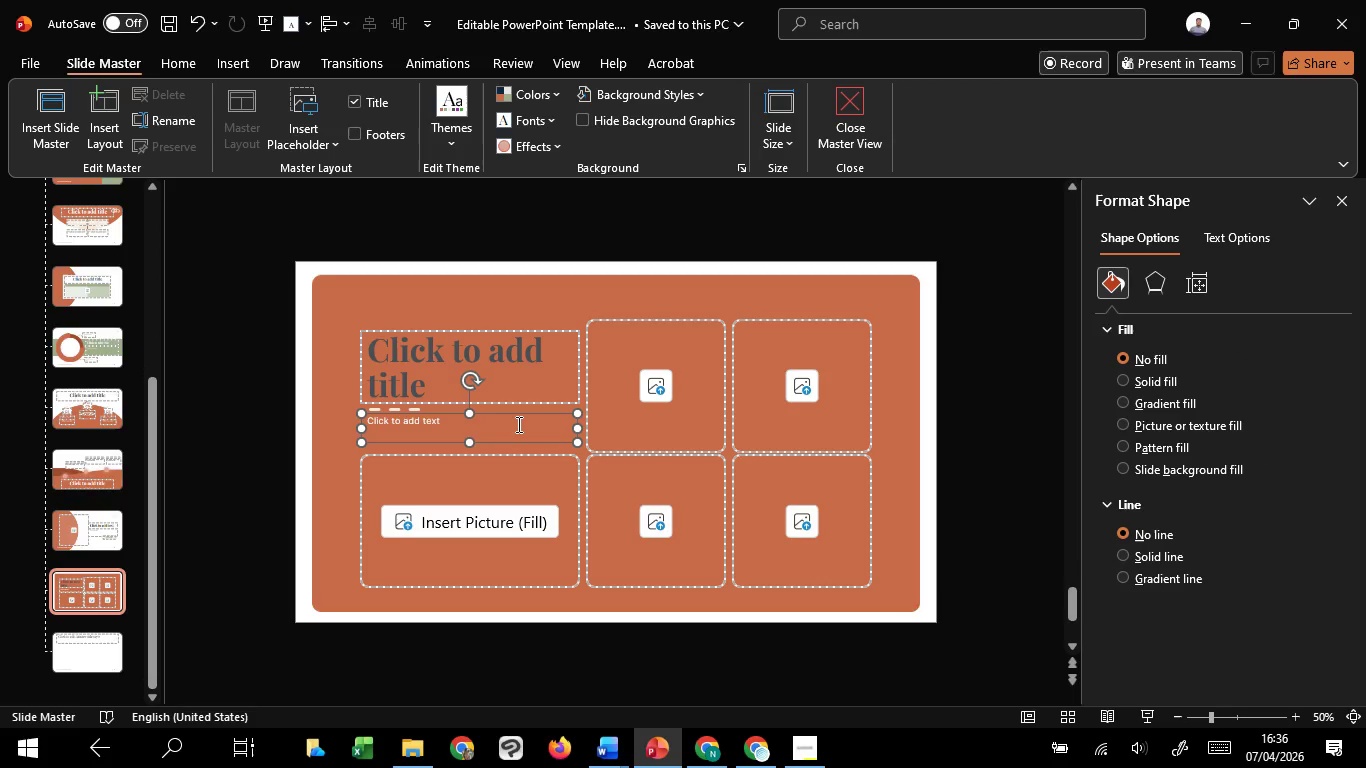 
scroll: coordinate [517, 424], scroll_direction: down, amount: 1.0
 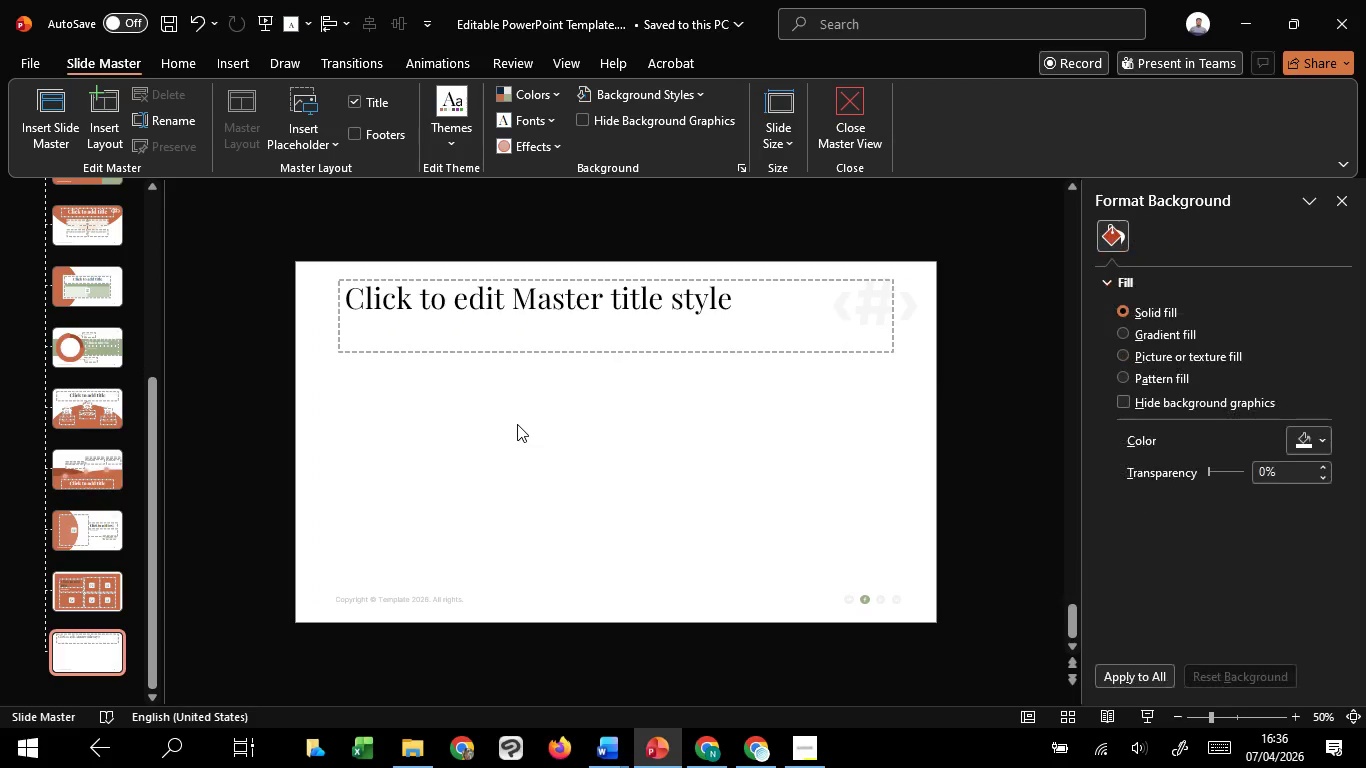 
key(Control+V)
 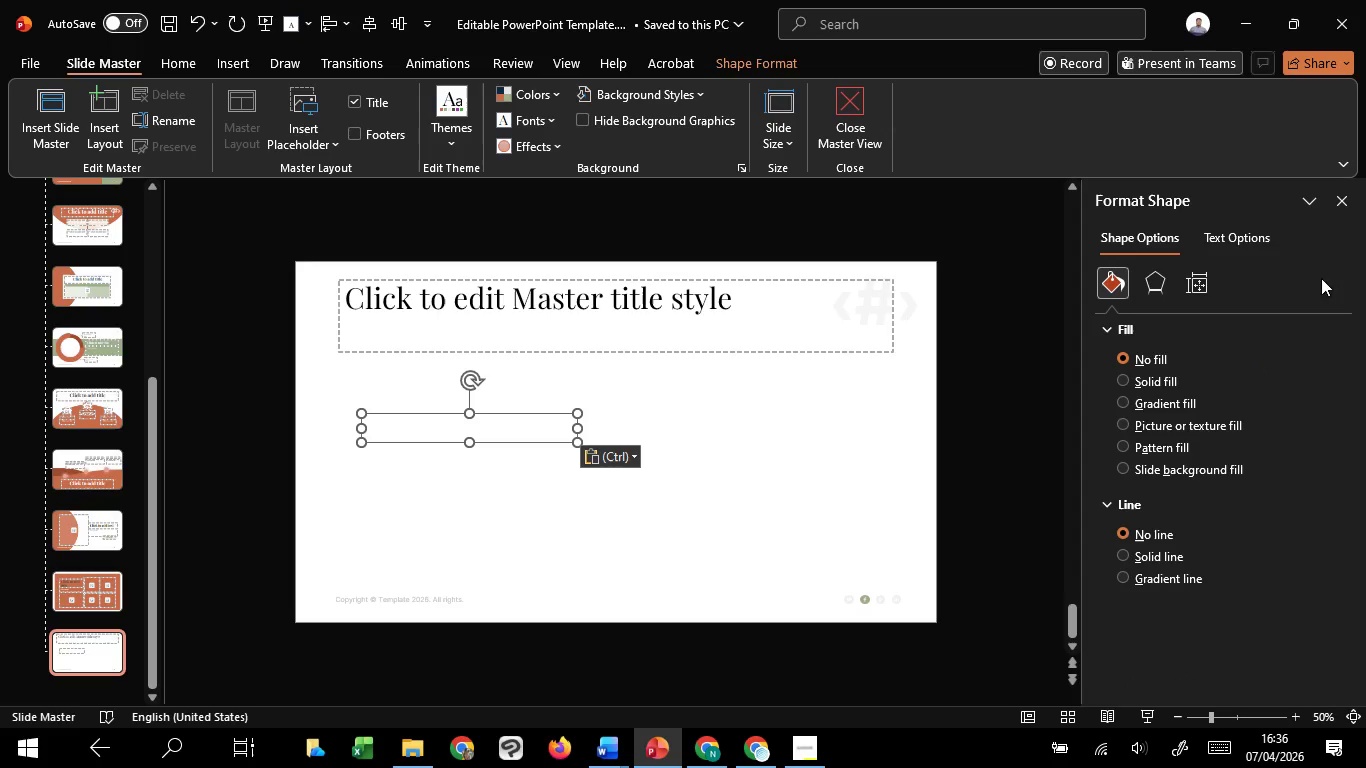 
left_click([1244, 233])
 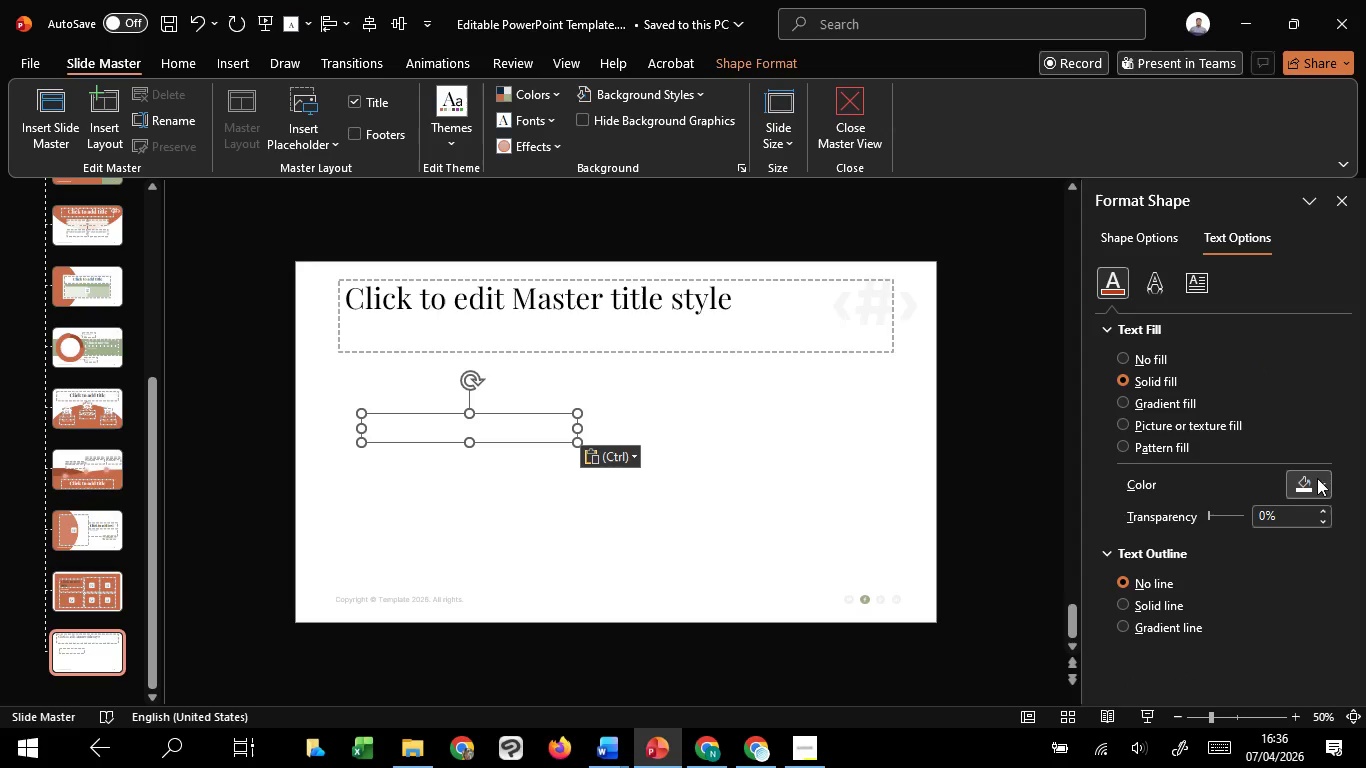 
left_click([1316, 482])
 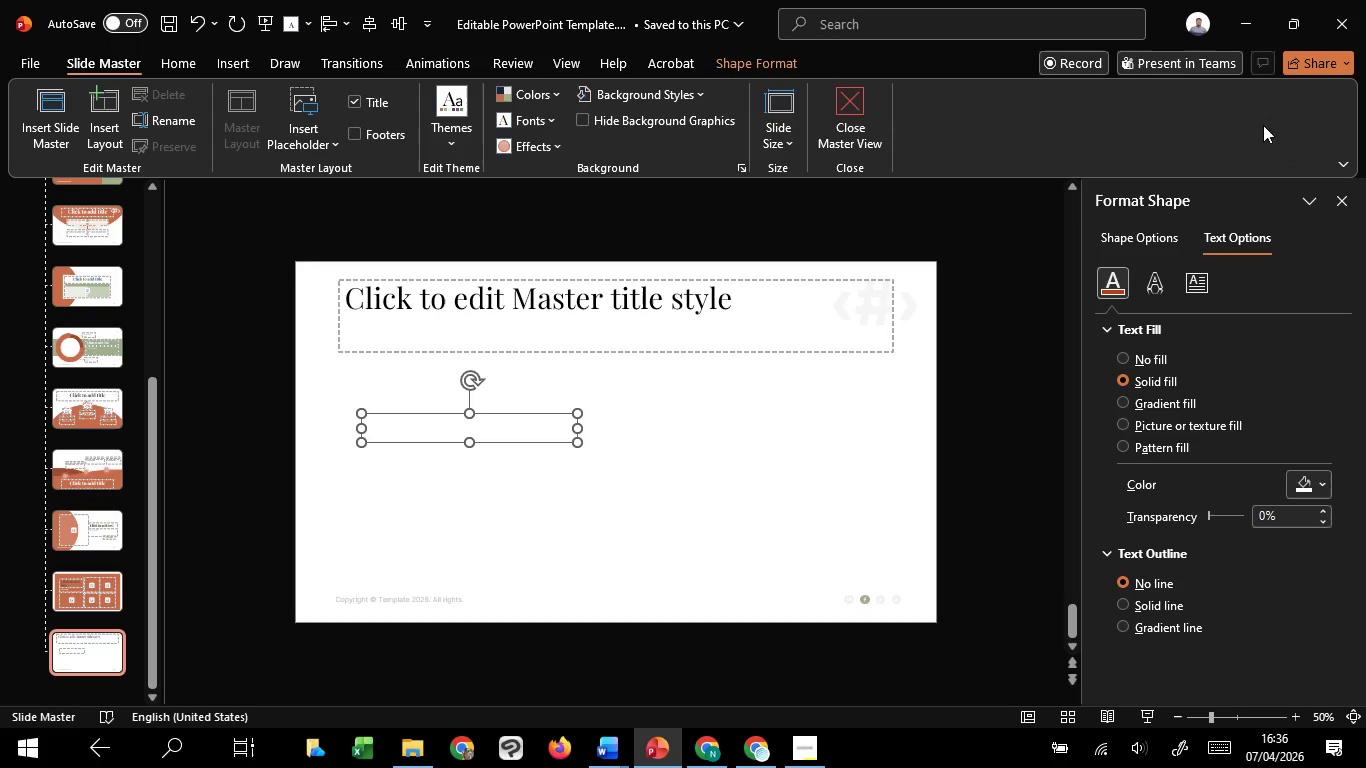 
double_click([606, 496])
 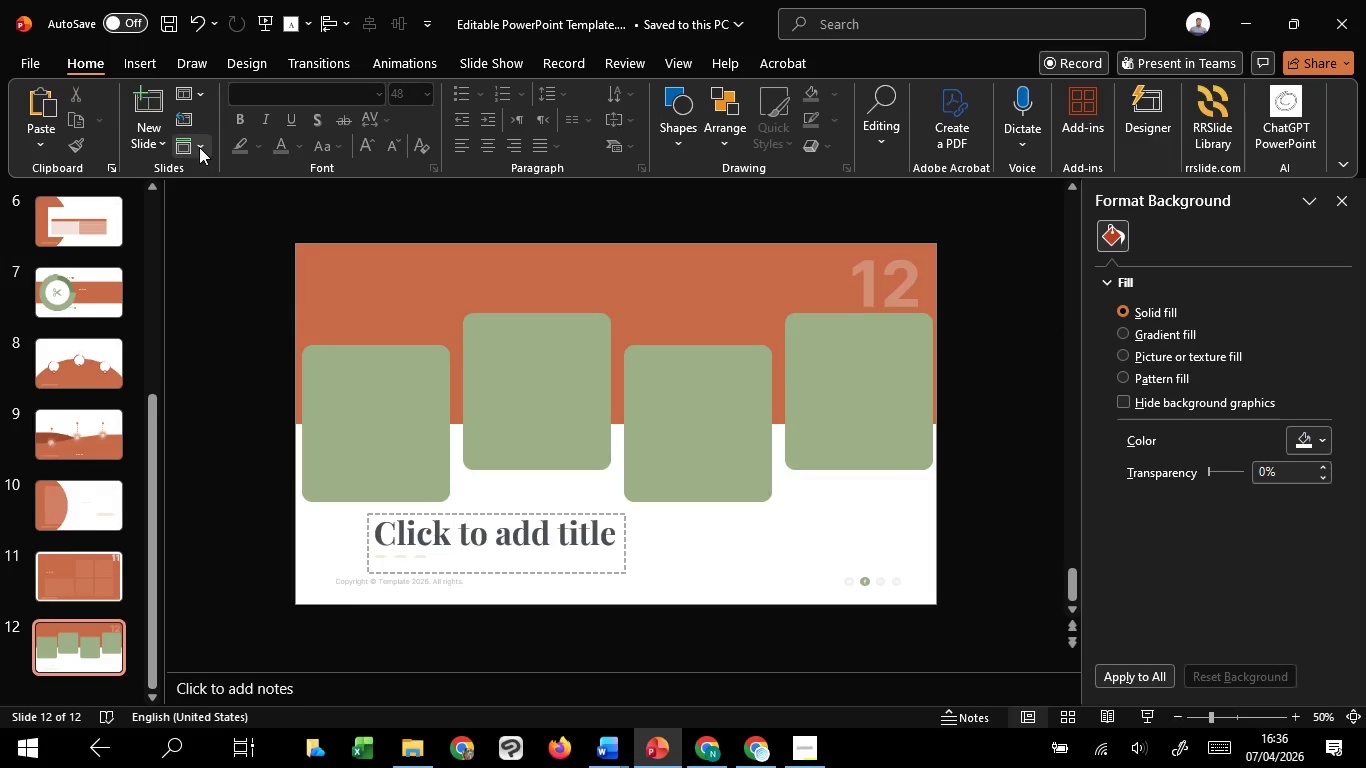 
wait(5.02)
 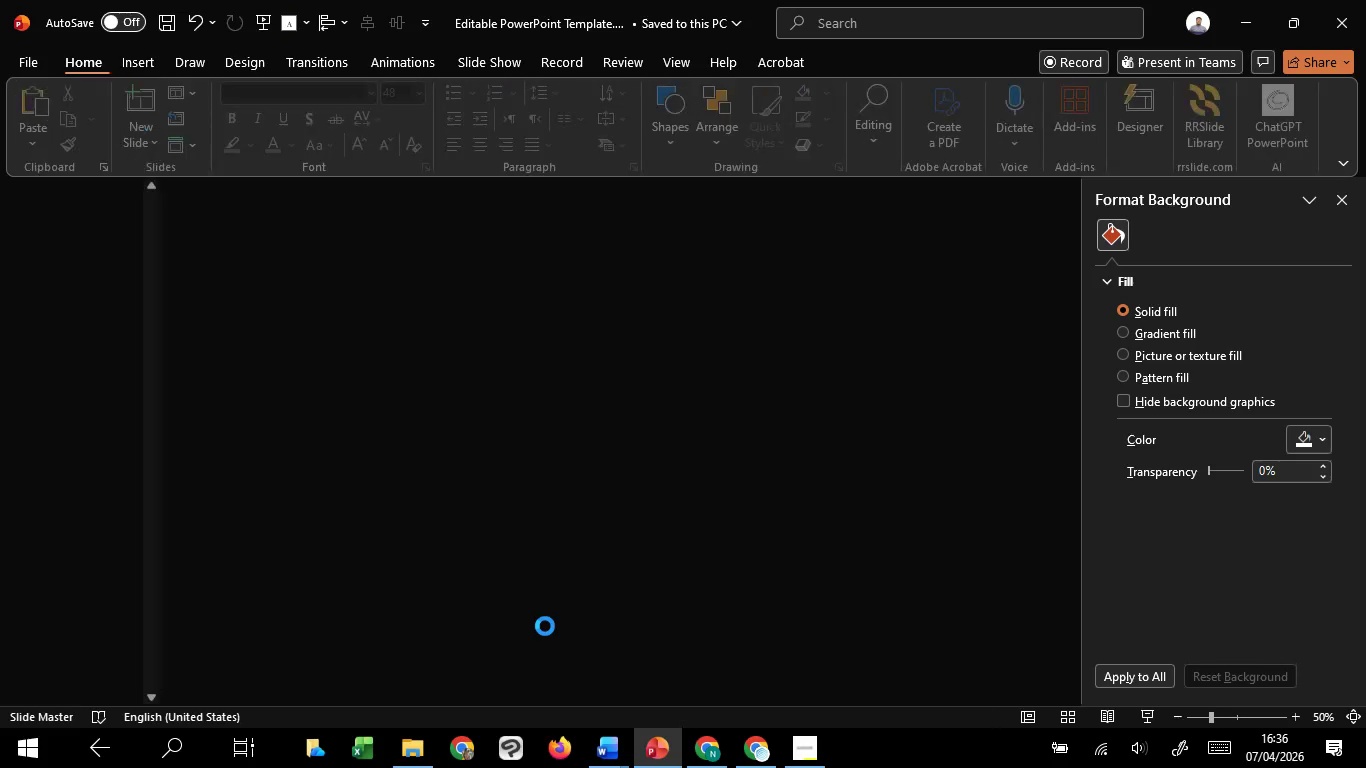 
key(Control+V)
 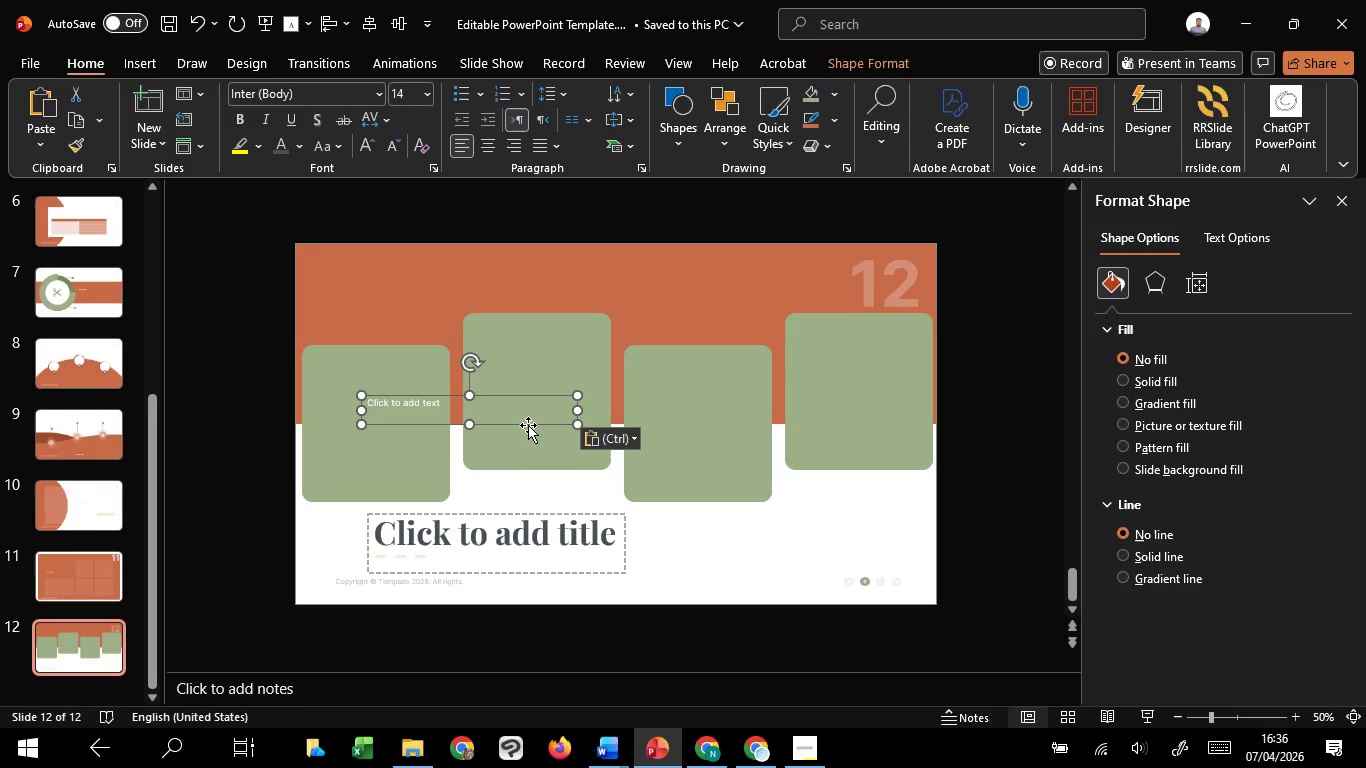 
left_click_drag(start_coordinate=[528, 425], to_coordinate=[808, 545])
 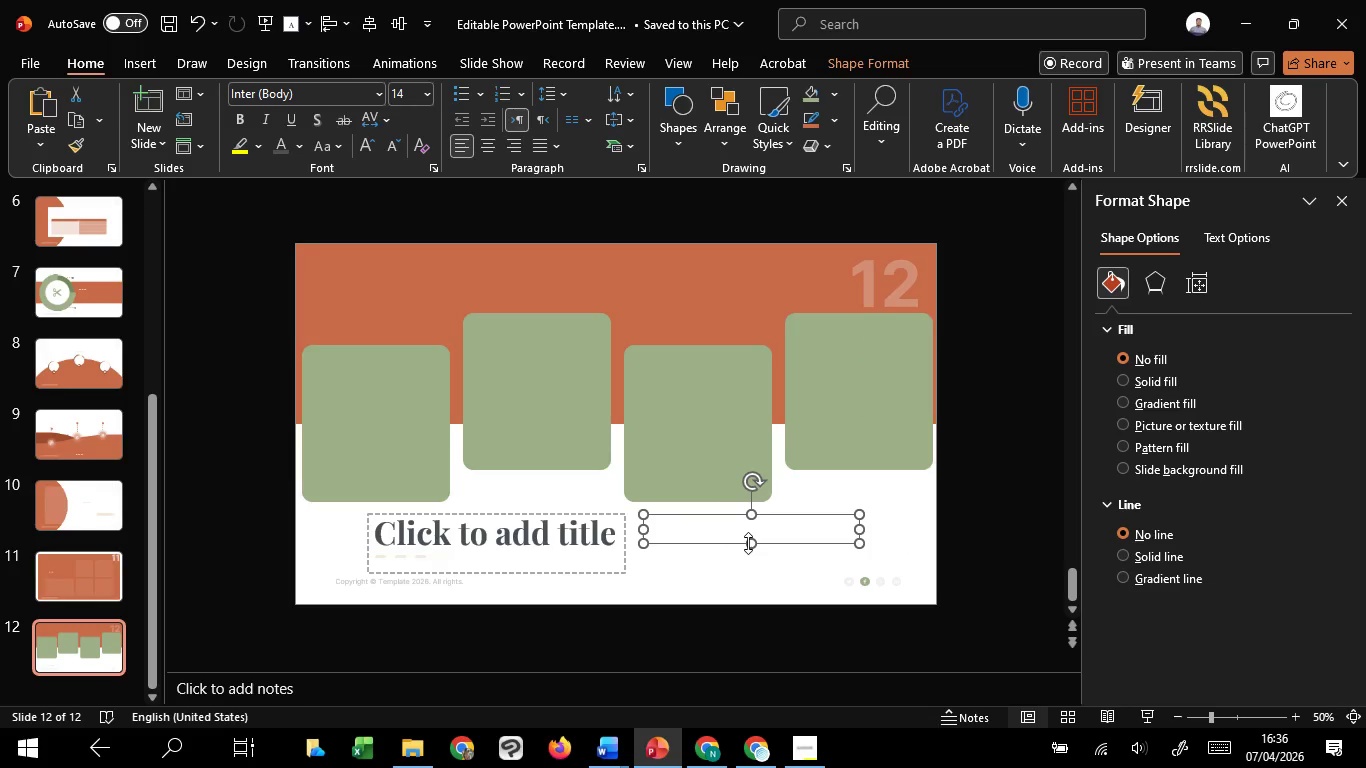 
left_click_drag(start_coordinate=[748, 543], to_coordinate=[759, 574])
 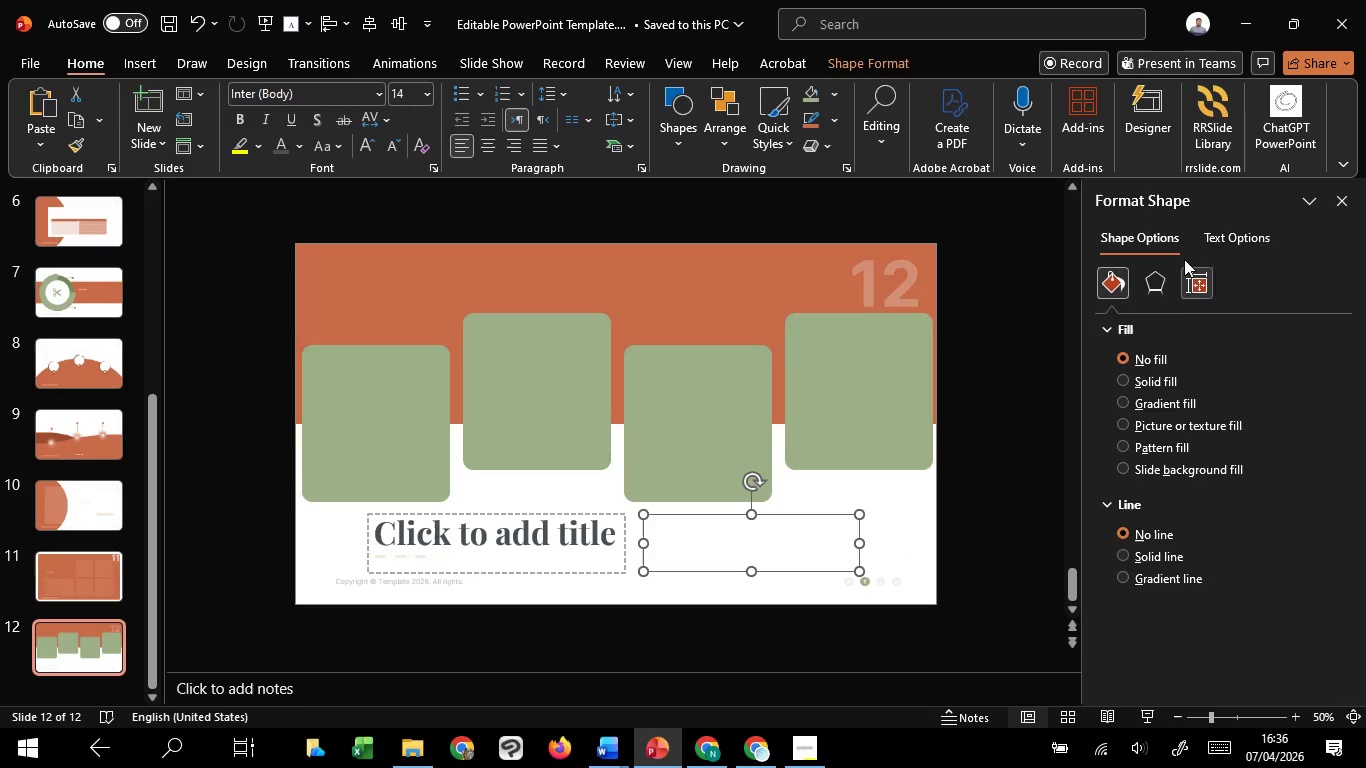 
left_click([1224, 238])
 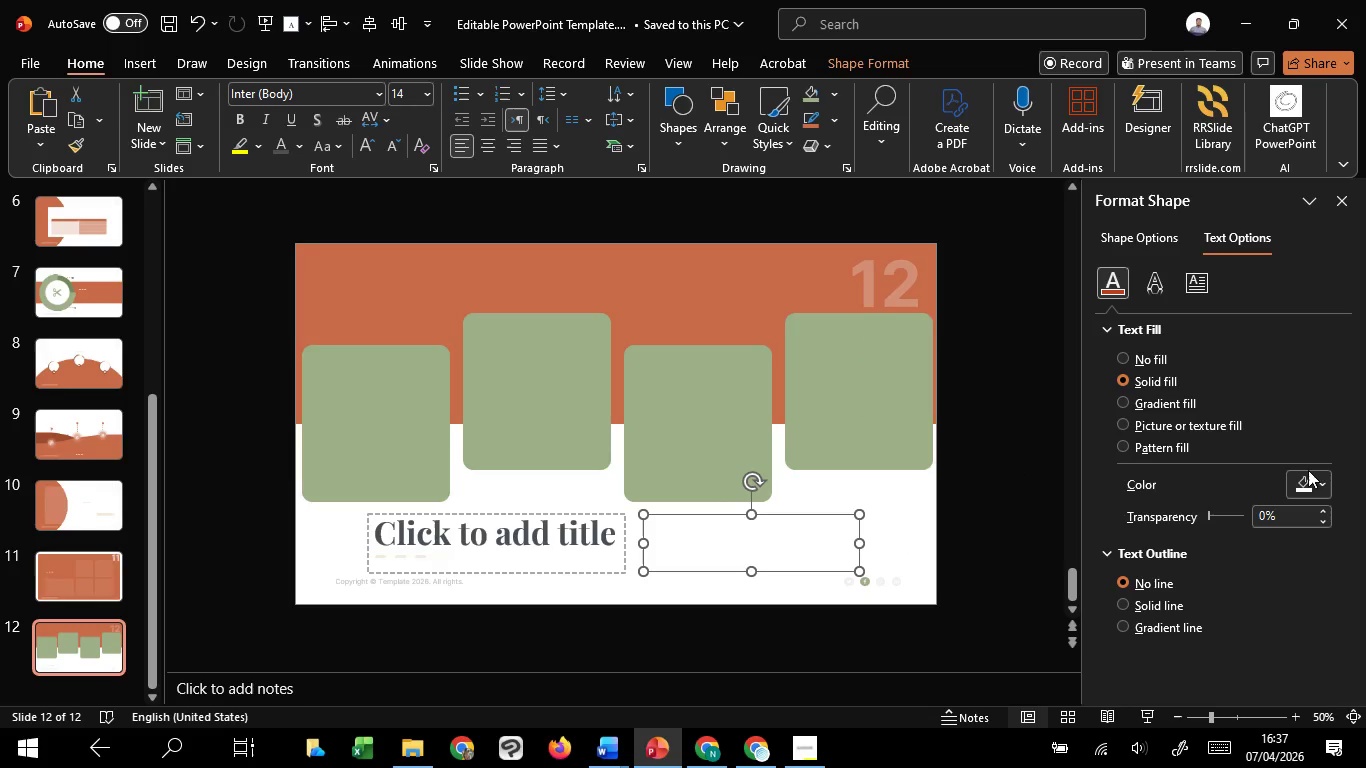 
left_click([1310, 472])
 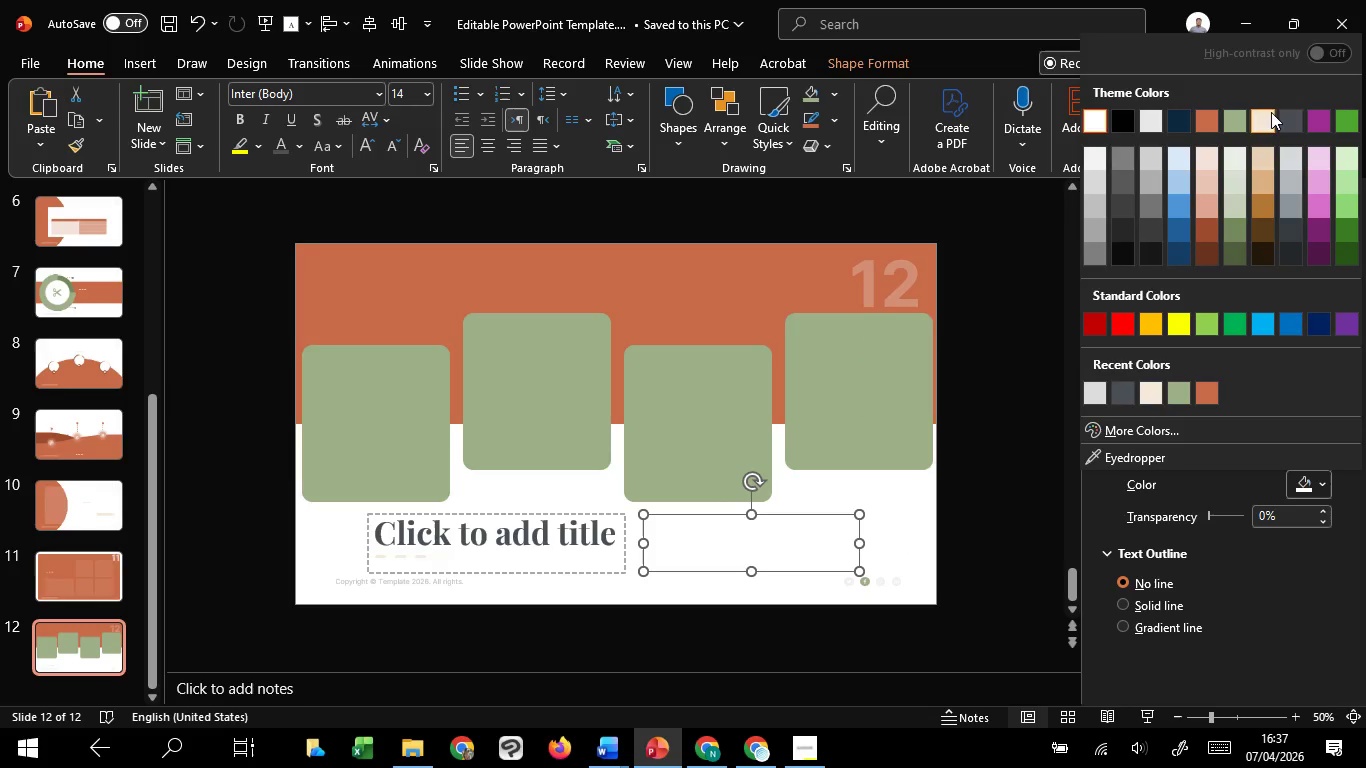 
left_click([1289, 118])
 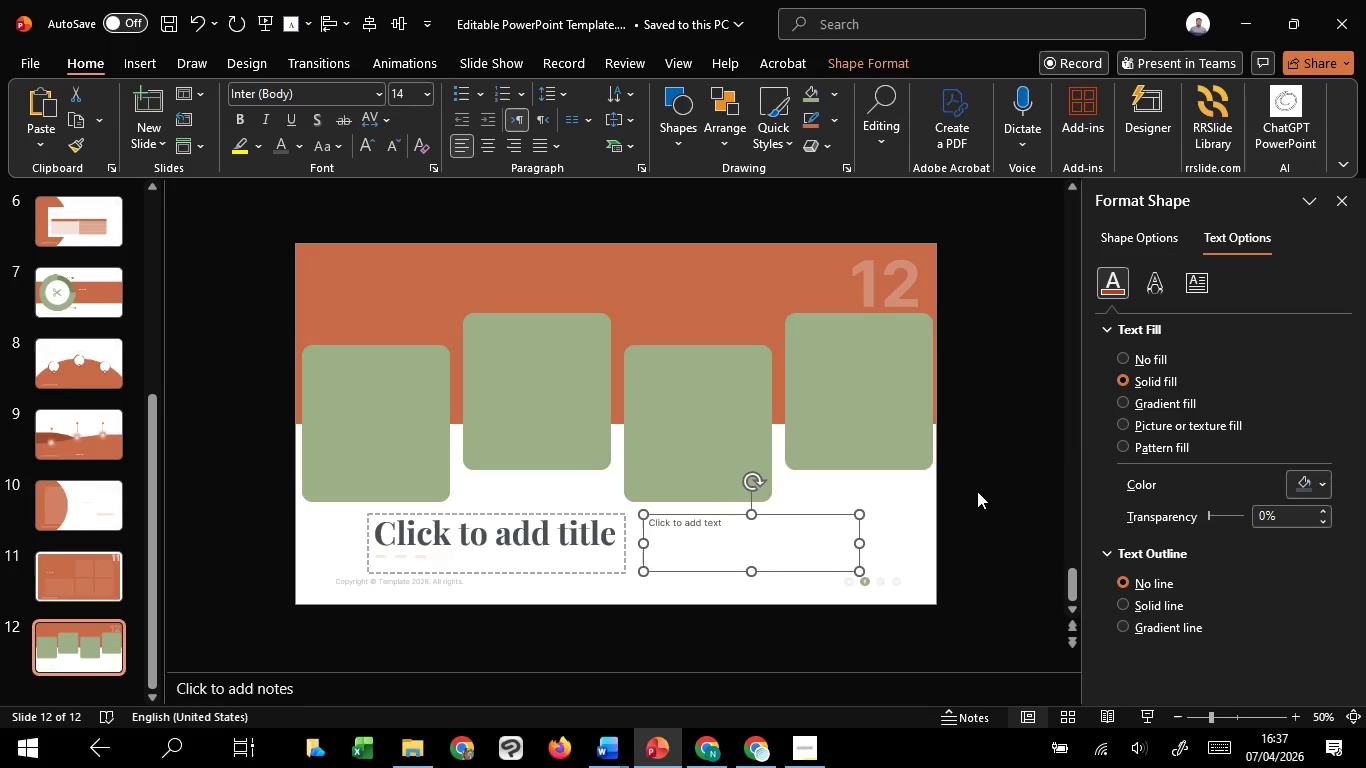 
left_click([977, 492])
 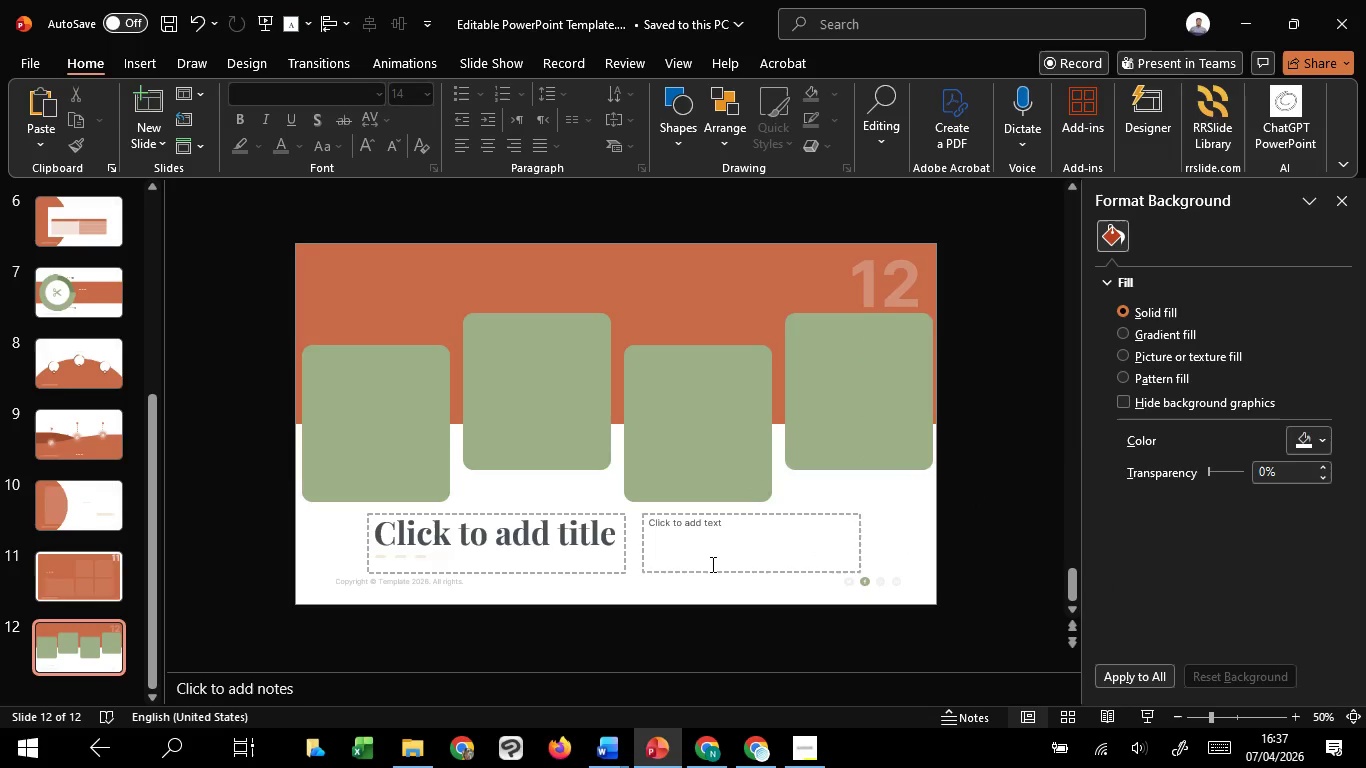 
left_click([706, 562])
 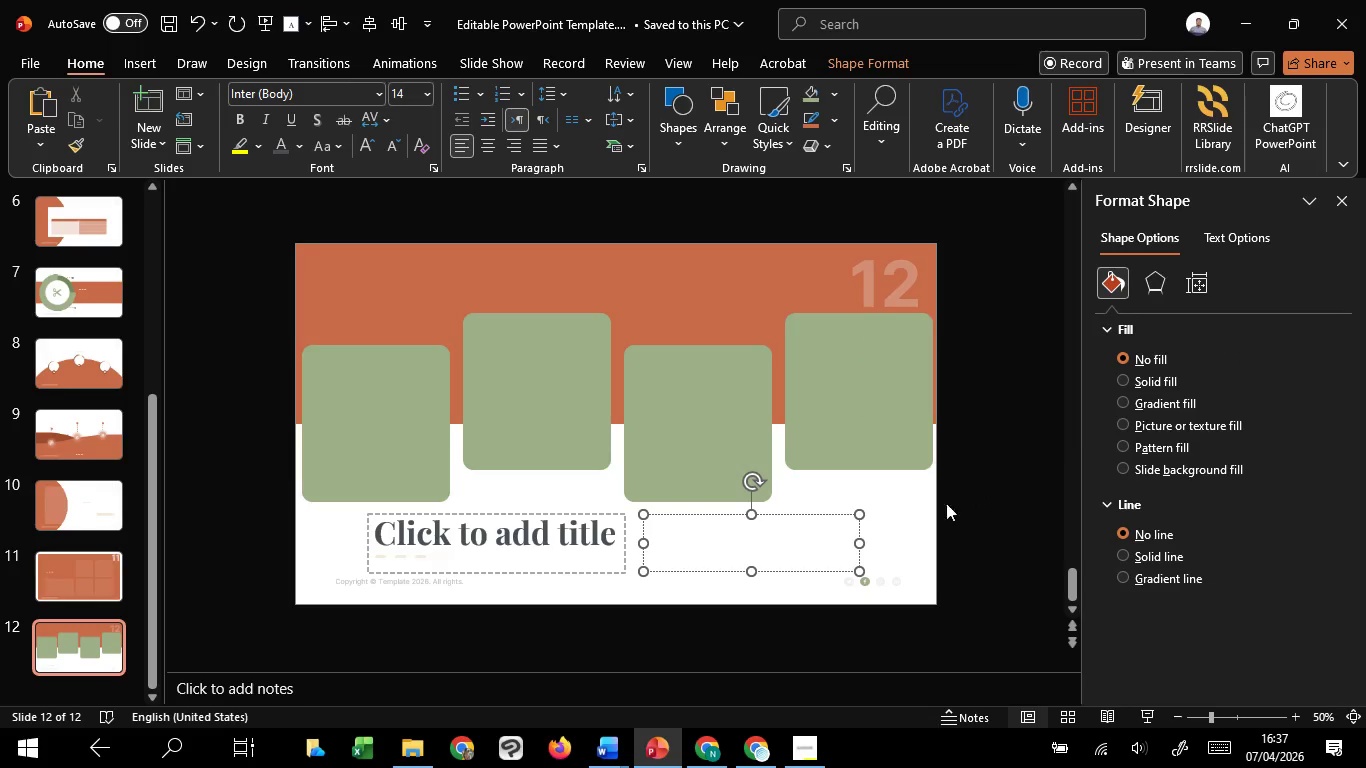 
left_click([1014, 493])
 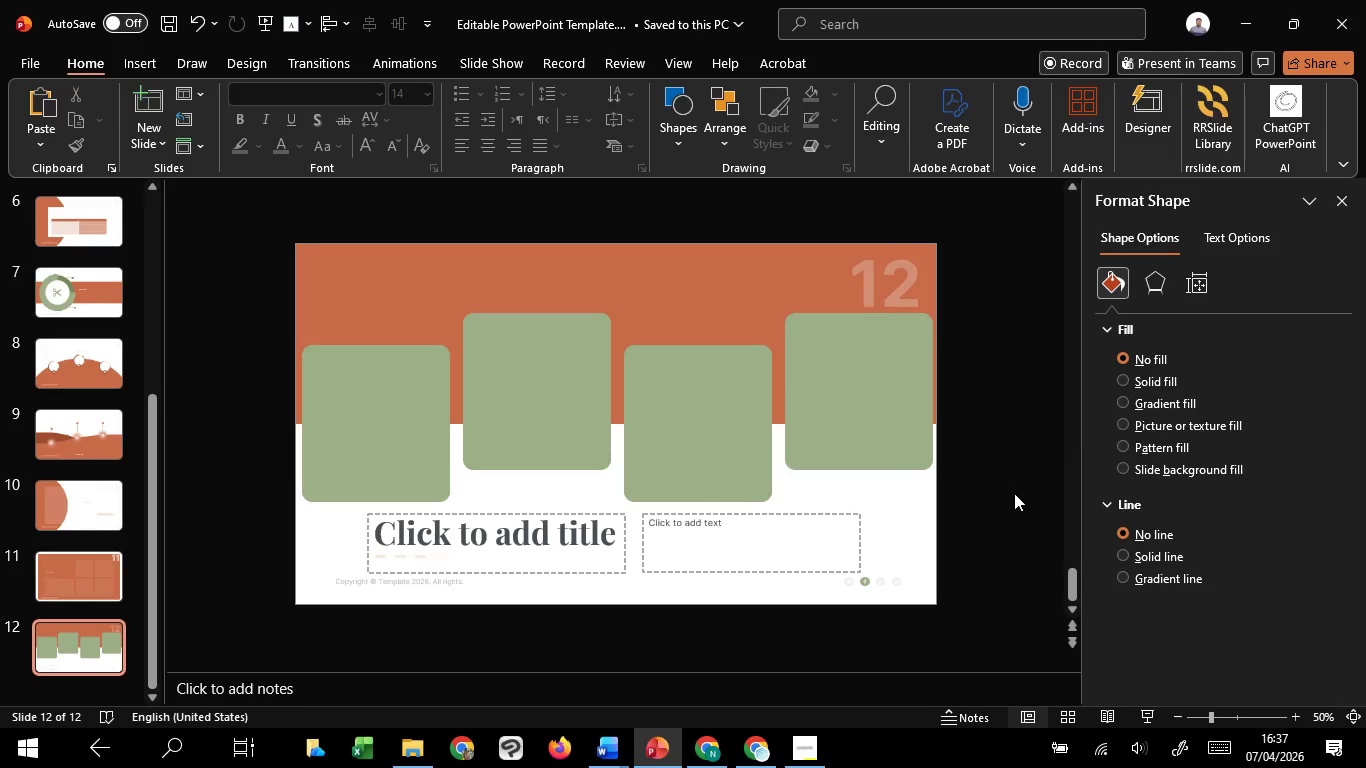 
key(Control+ControlLeft)
 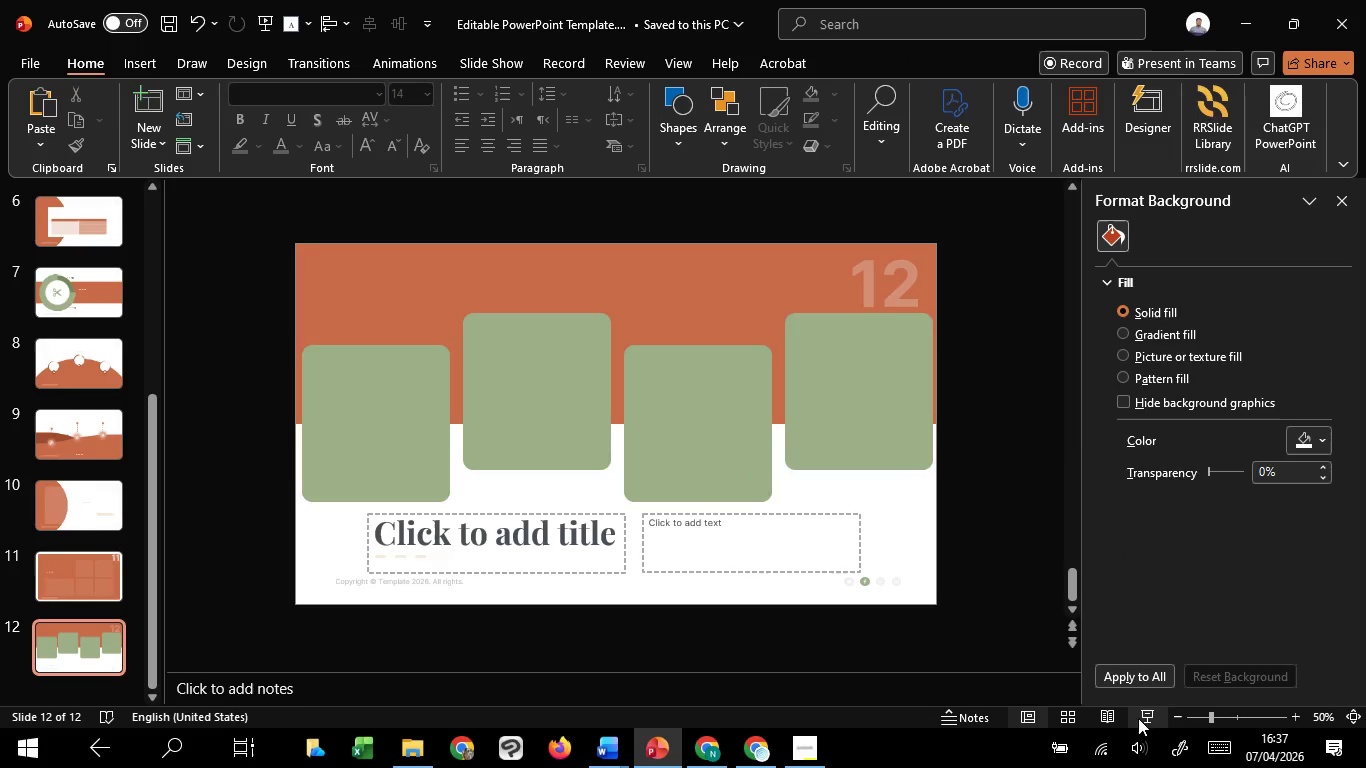 
left_click([1138, 718])
 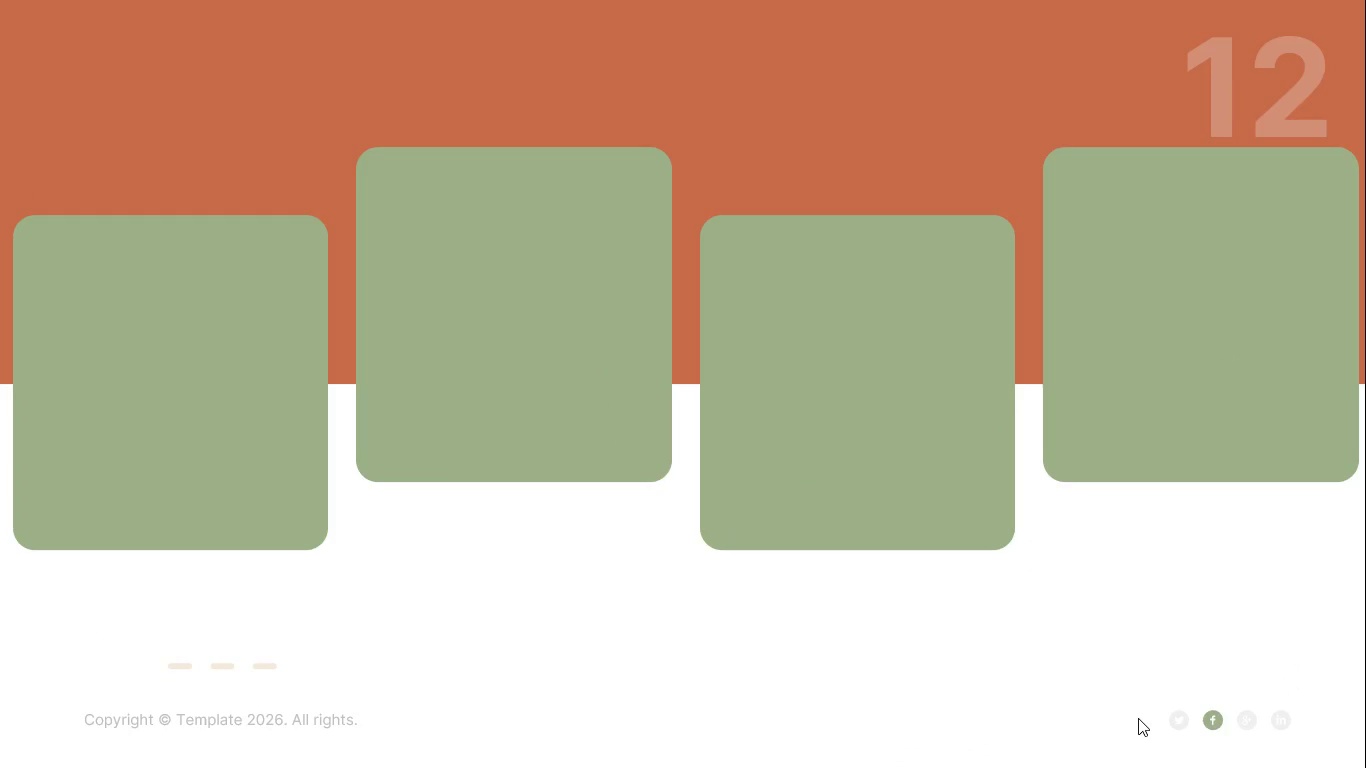 
key(Escape)
 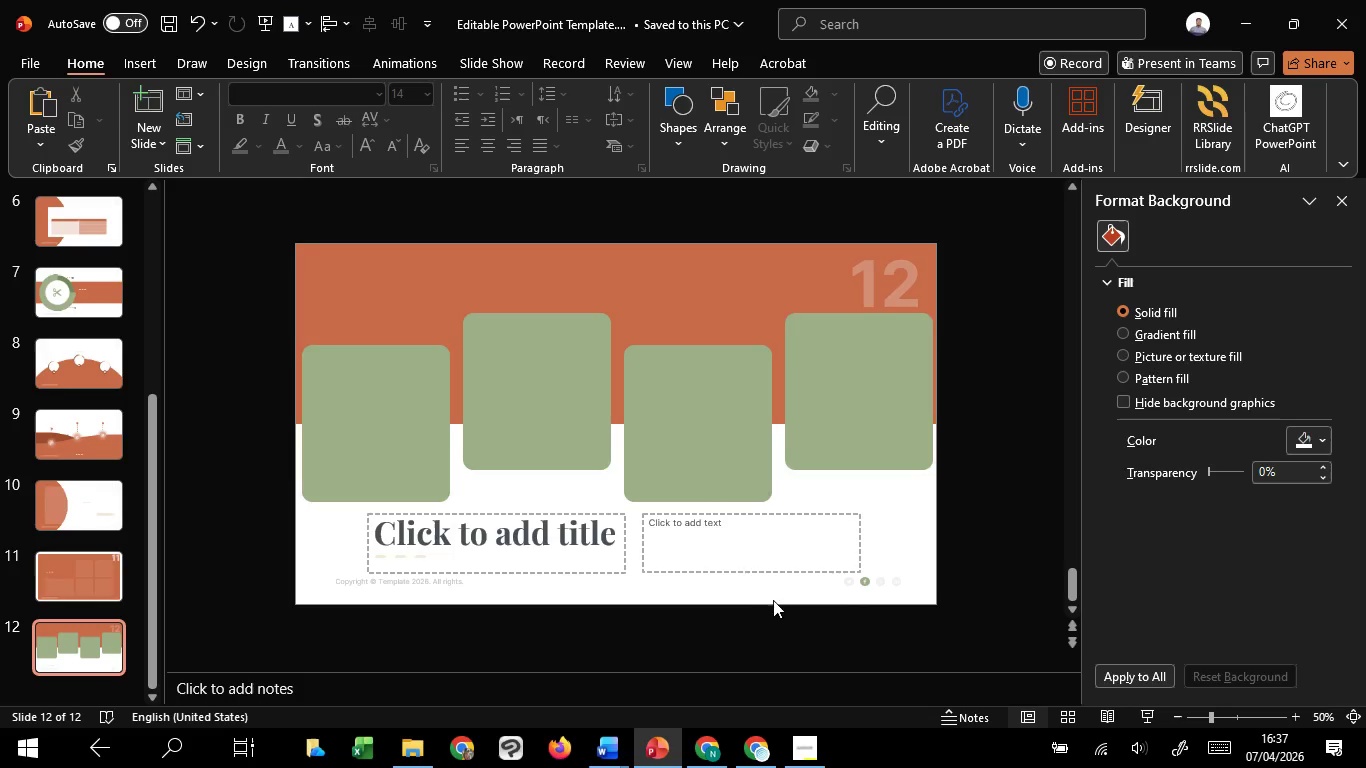 
hold_key(key=ControlLeft, duration=1.51)
scroll: coordinate [683, 584], scroll_direction: up, amount: 2.0
 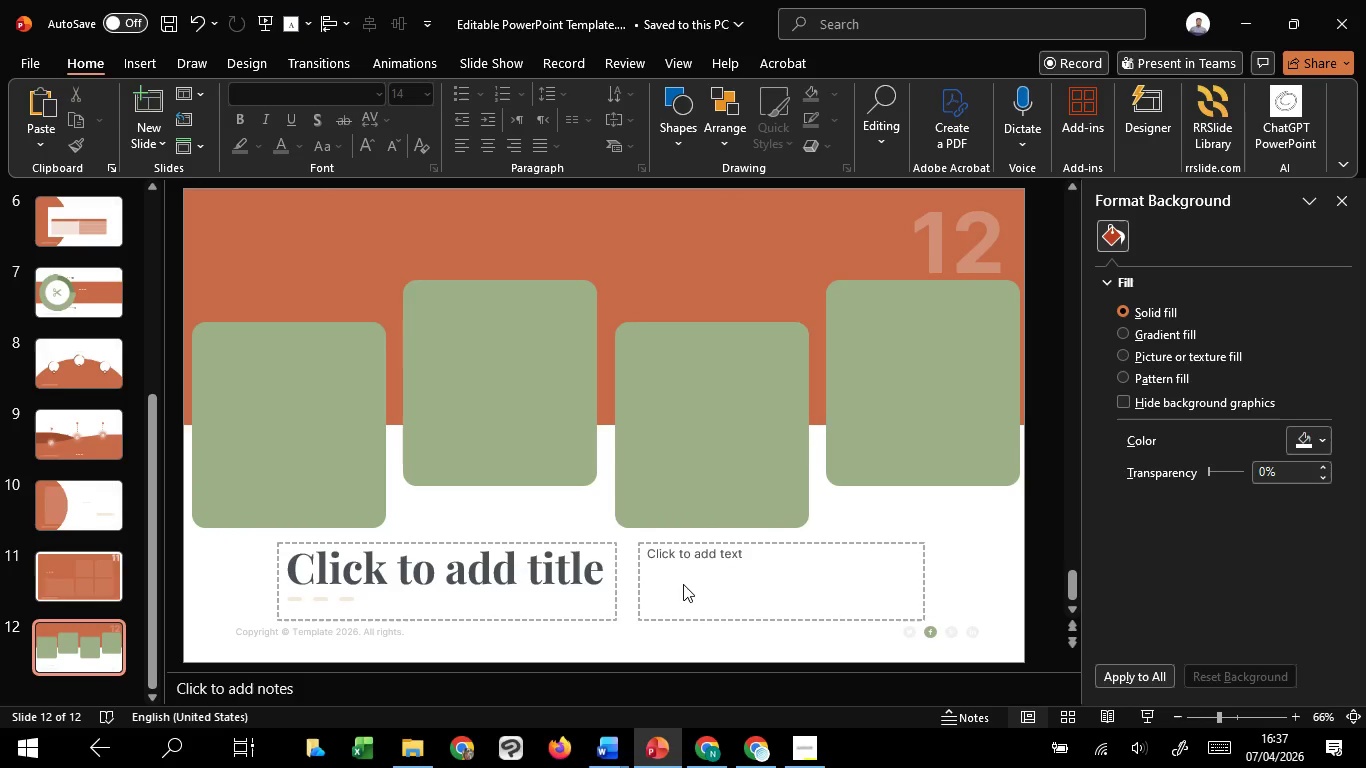 
hold_key(key=ControlLeft, duration=0.53)
 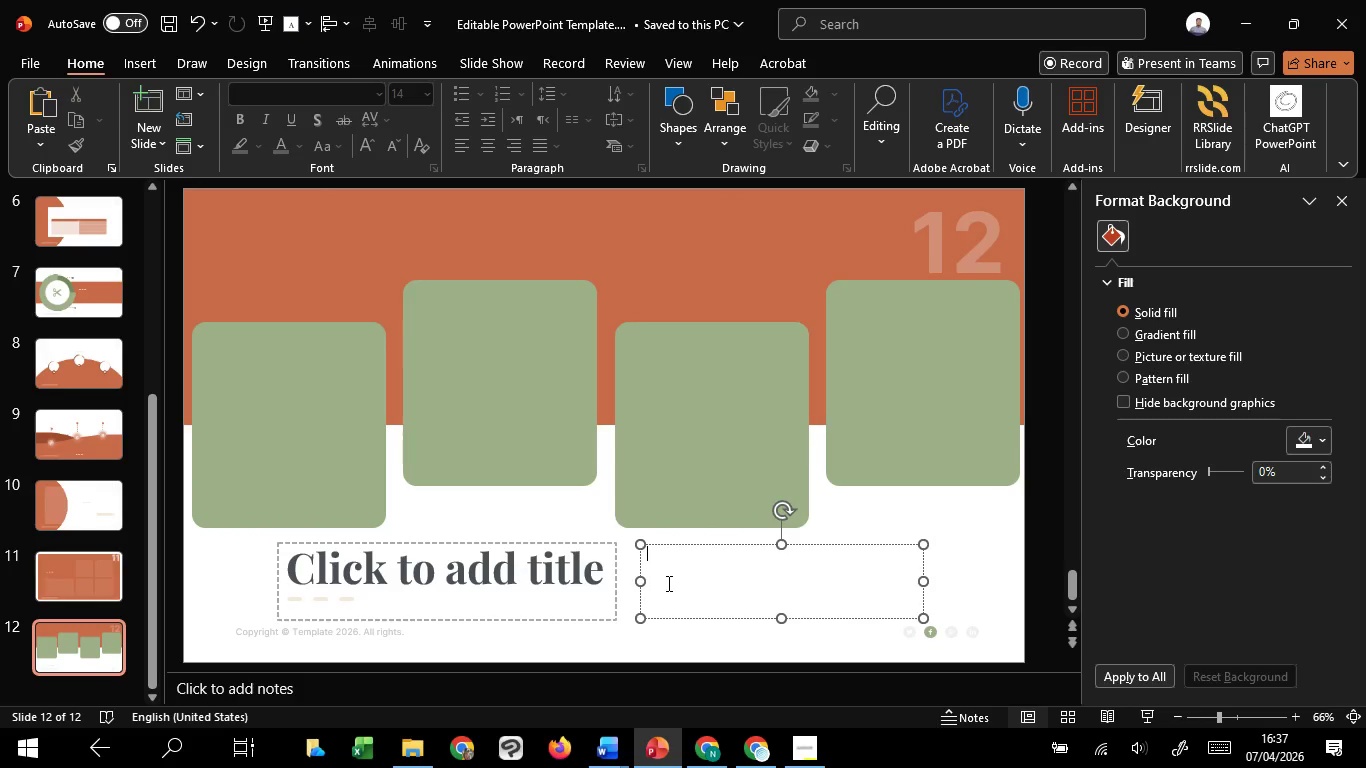 
left_click([667, 583])
 